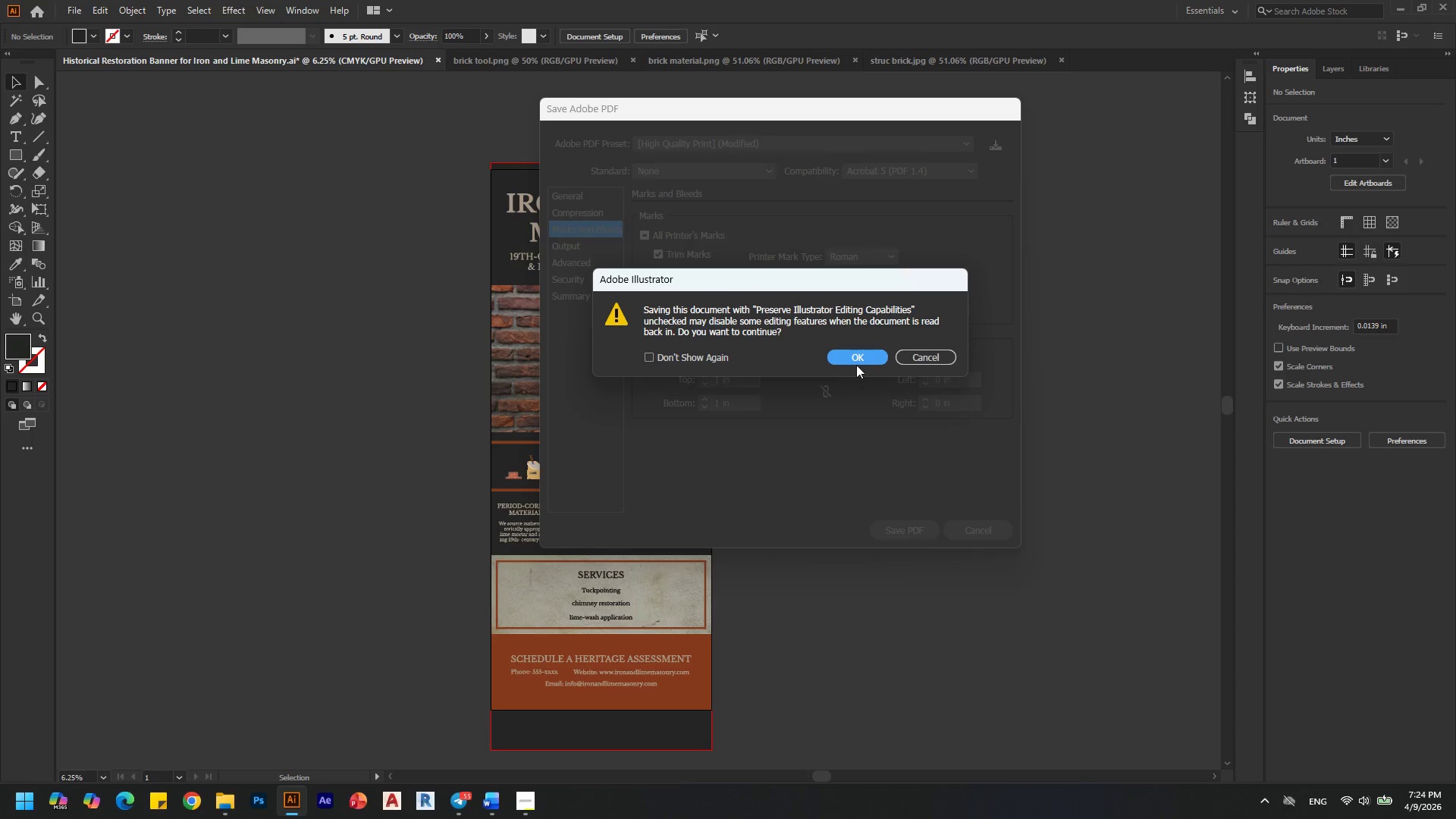 
left_click([858, 359])
 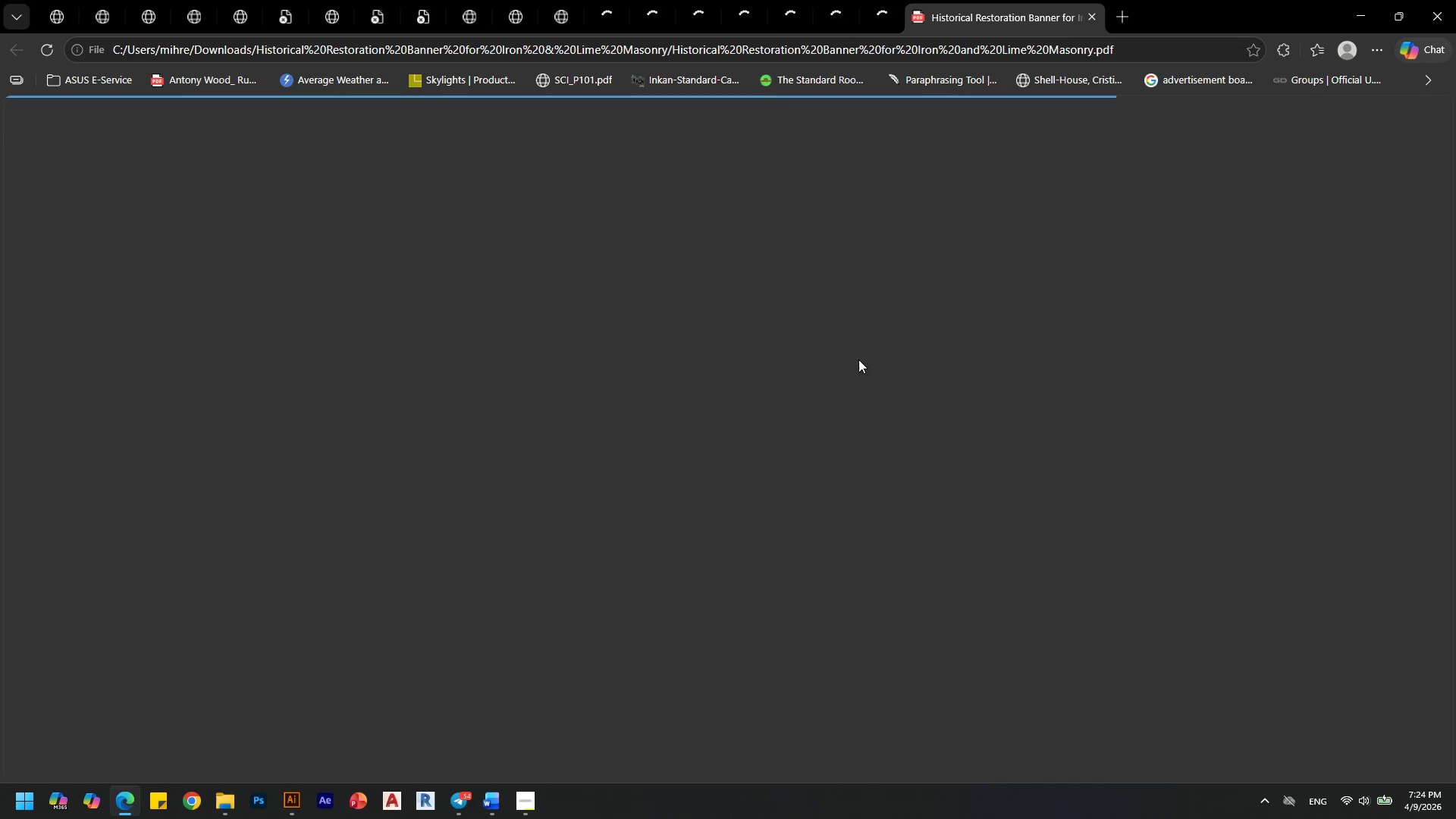 
wait(7.83)
 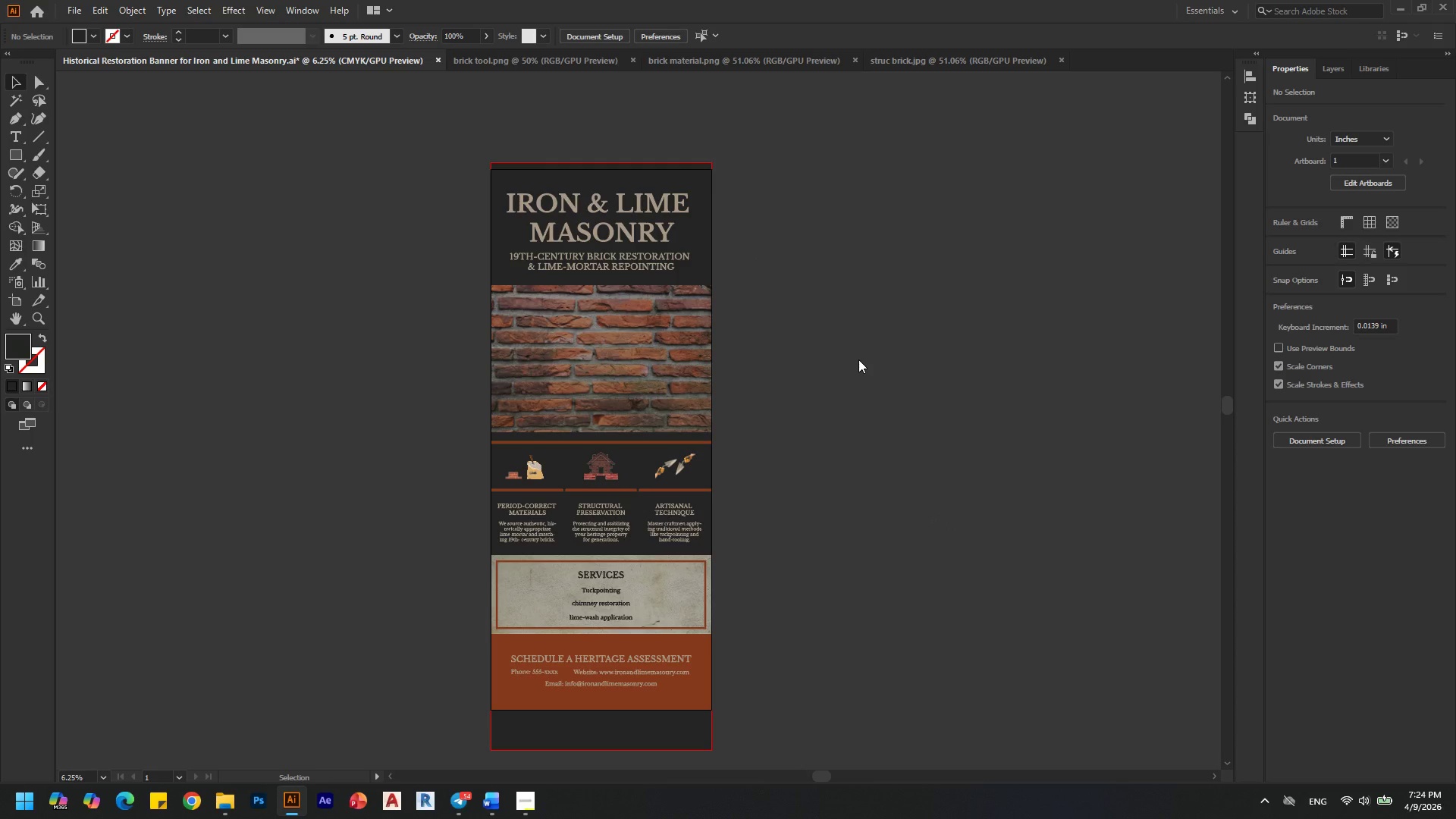 
hold_key(key=AltLeft, duration=1.09)
scroll: coordinate [748, 447], scroll_direction: down, amount: 10.0
 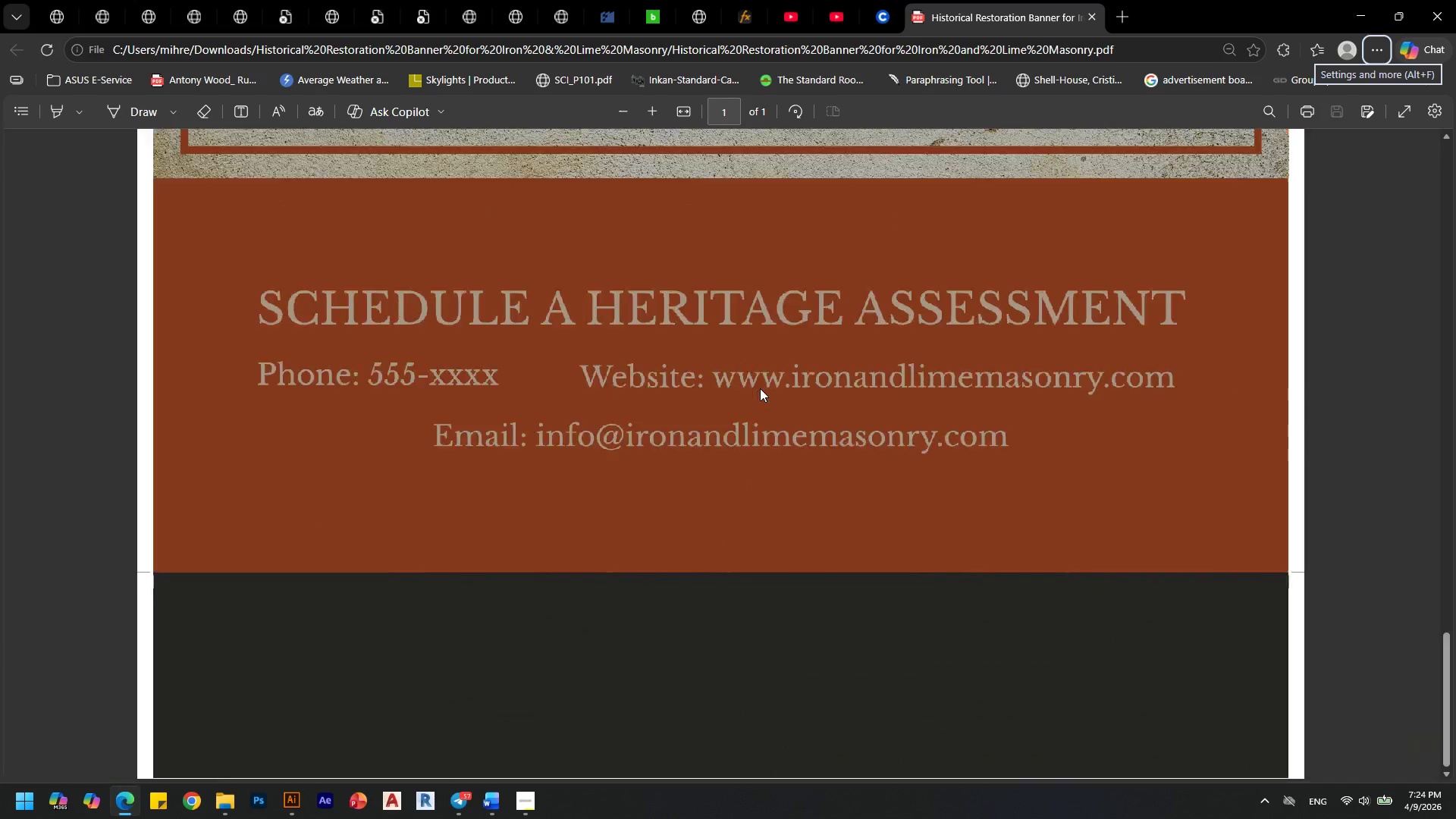 
wait(15.47)
 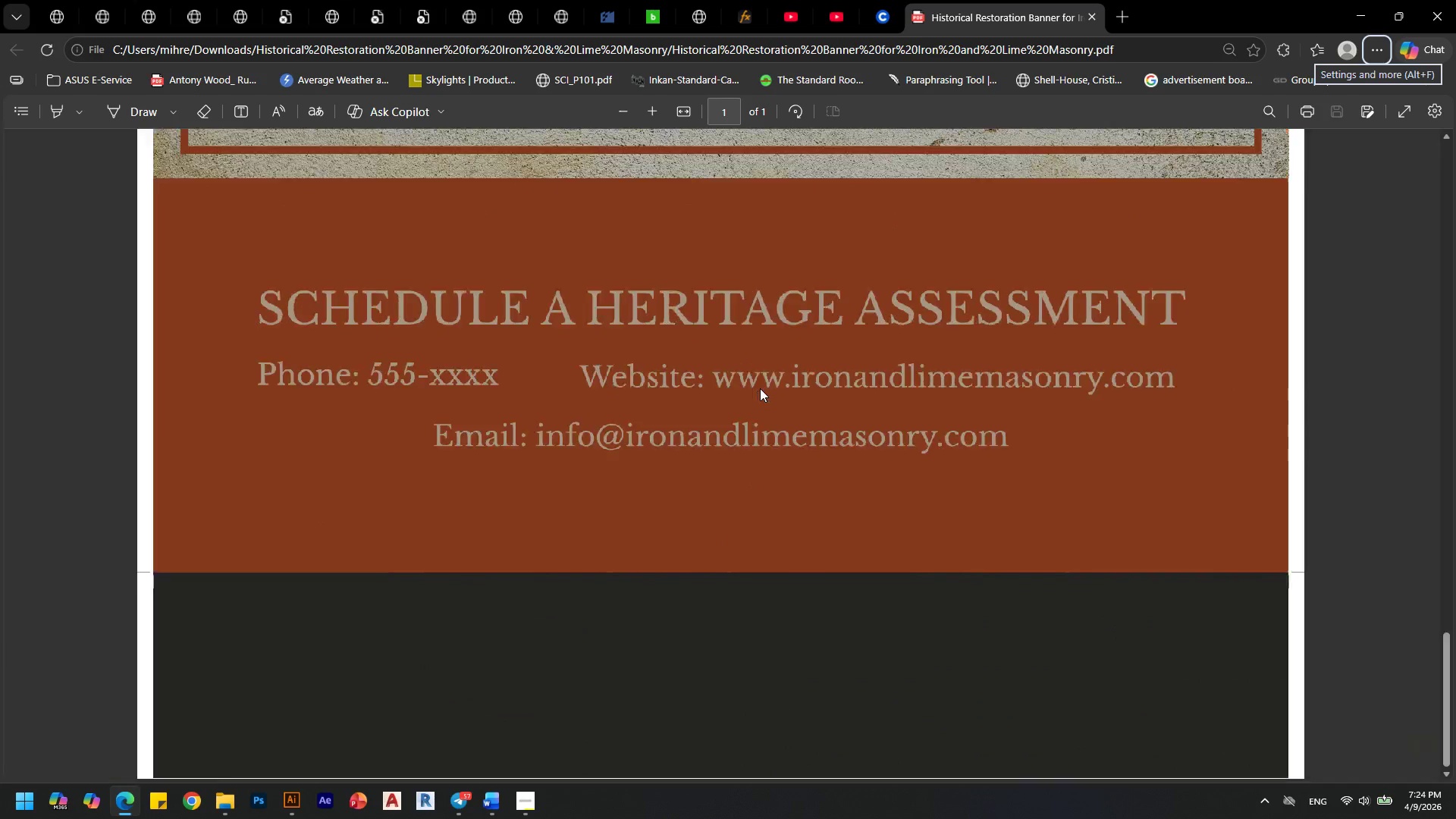 
left_click([1360, 8])
 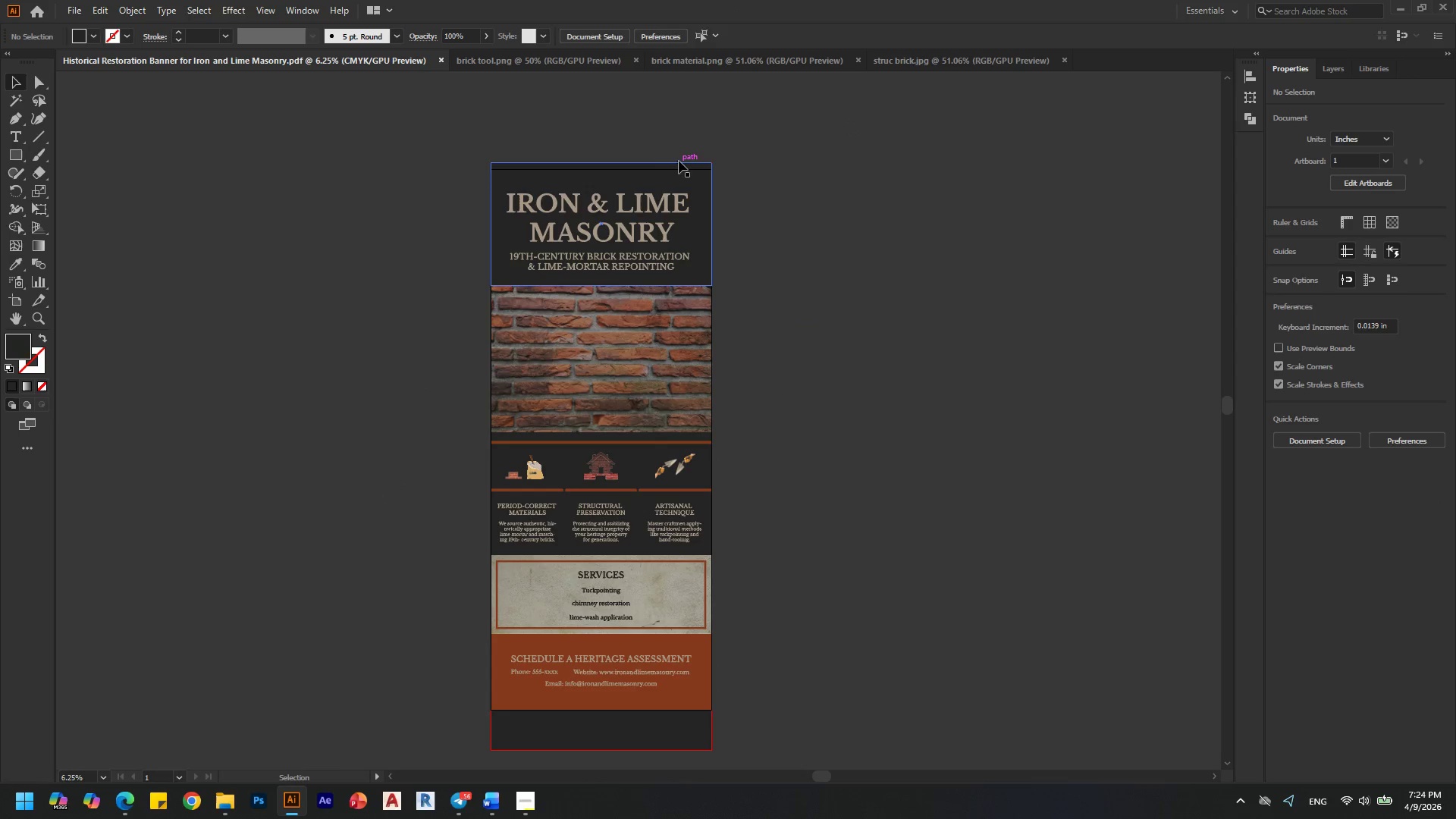 
hold_key(key=AltLeft, duration=0.48)
scroll: coordinate [578, 159], scroll_direction: up, amount: 1.0
 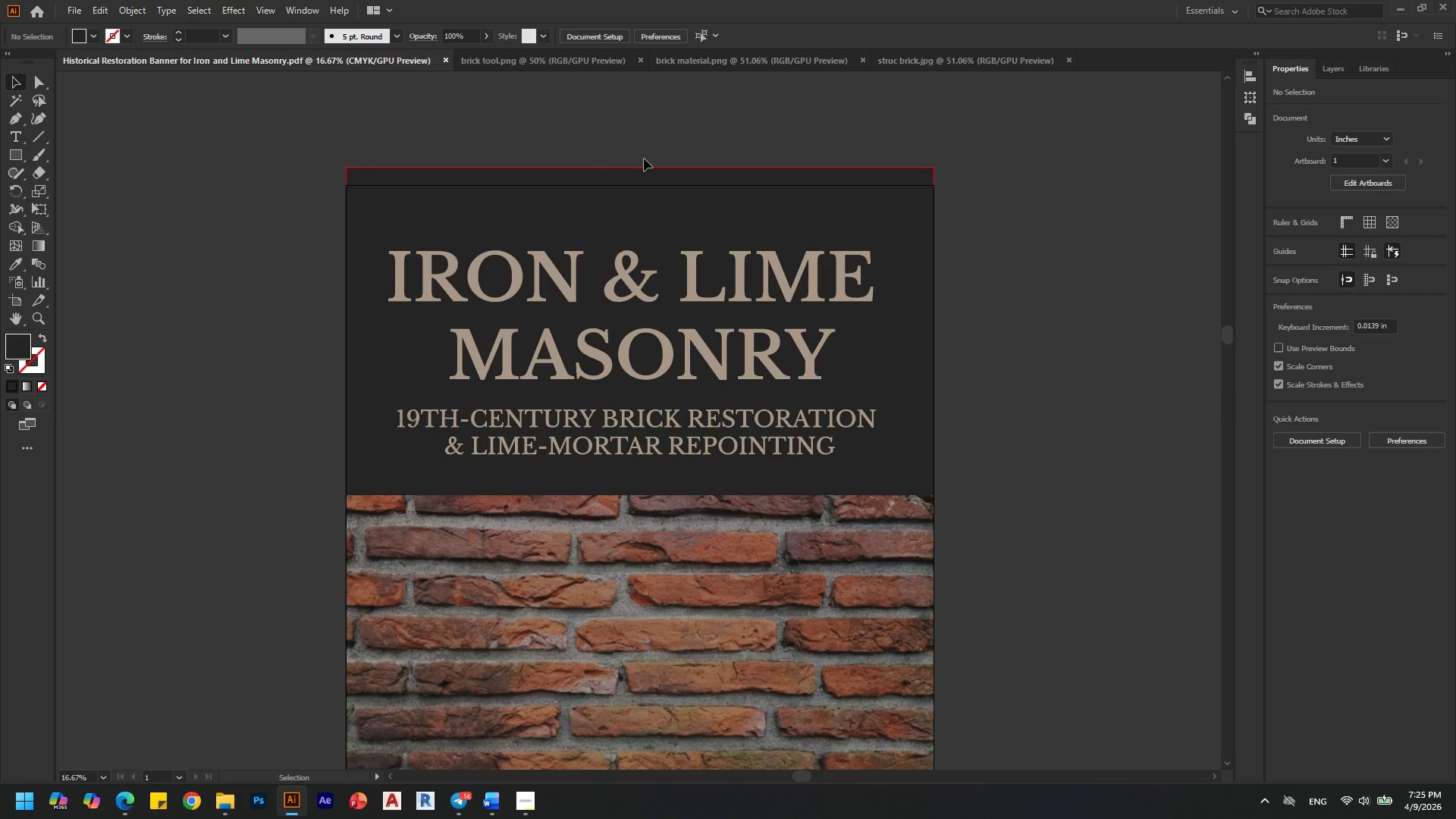 
key(Alt+AltLeft)
 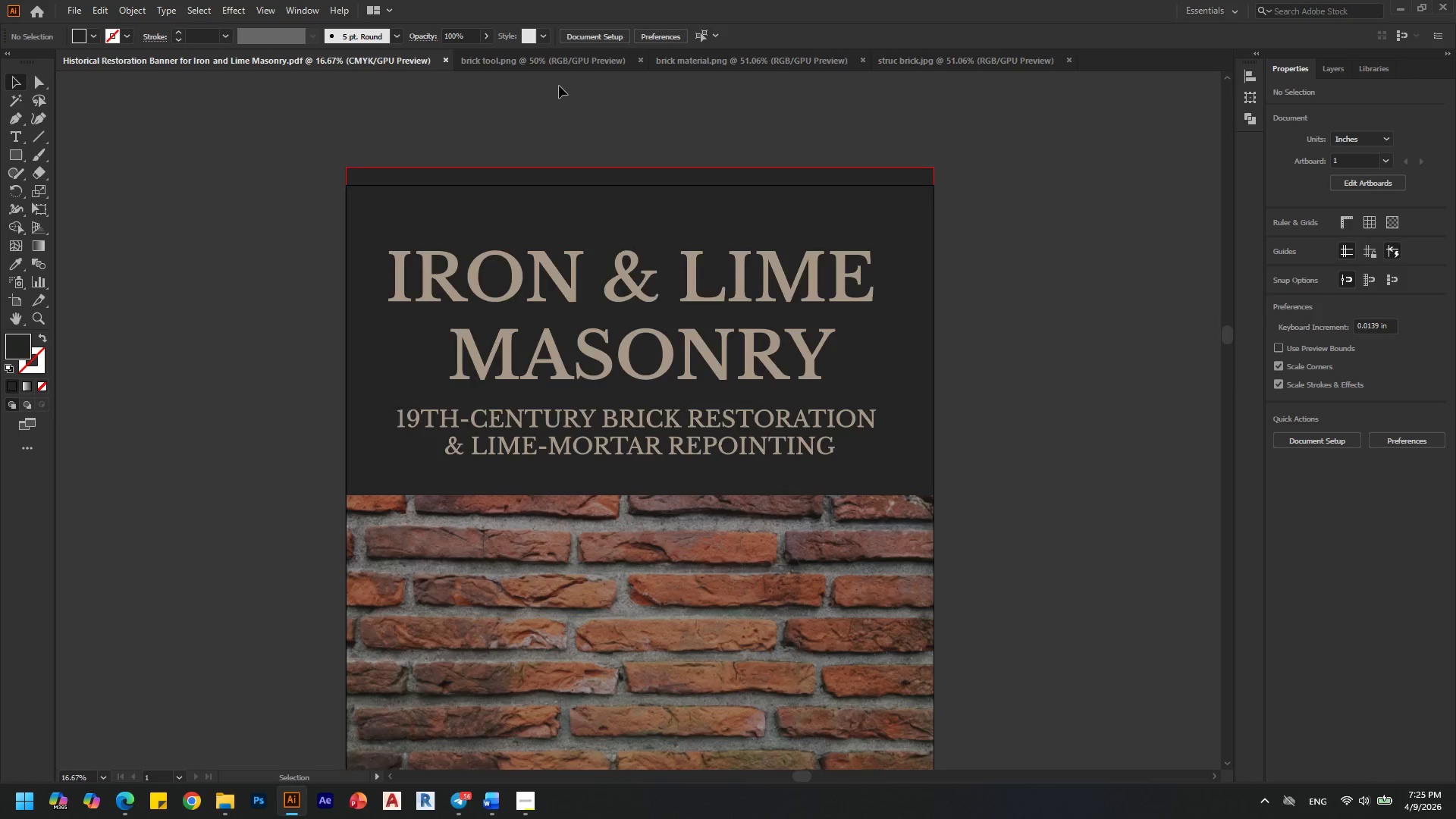 
key(Alt+AltLeft)
 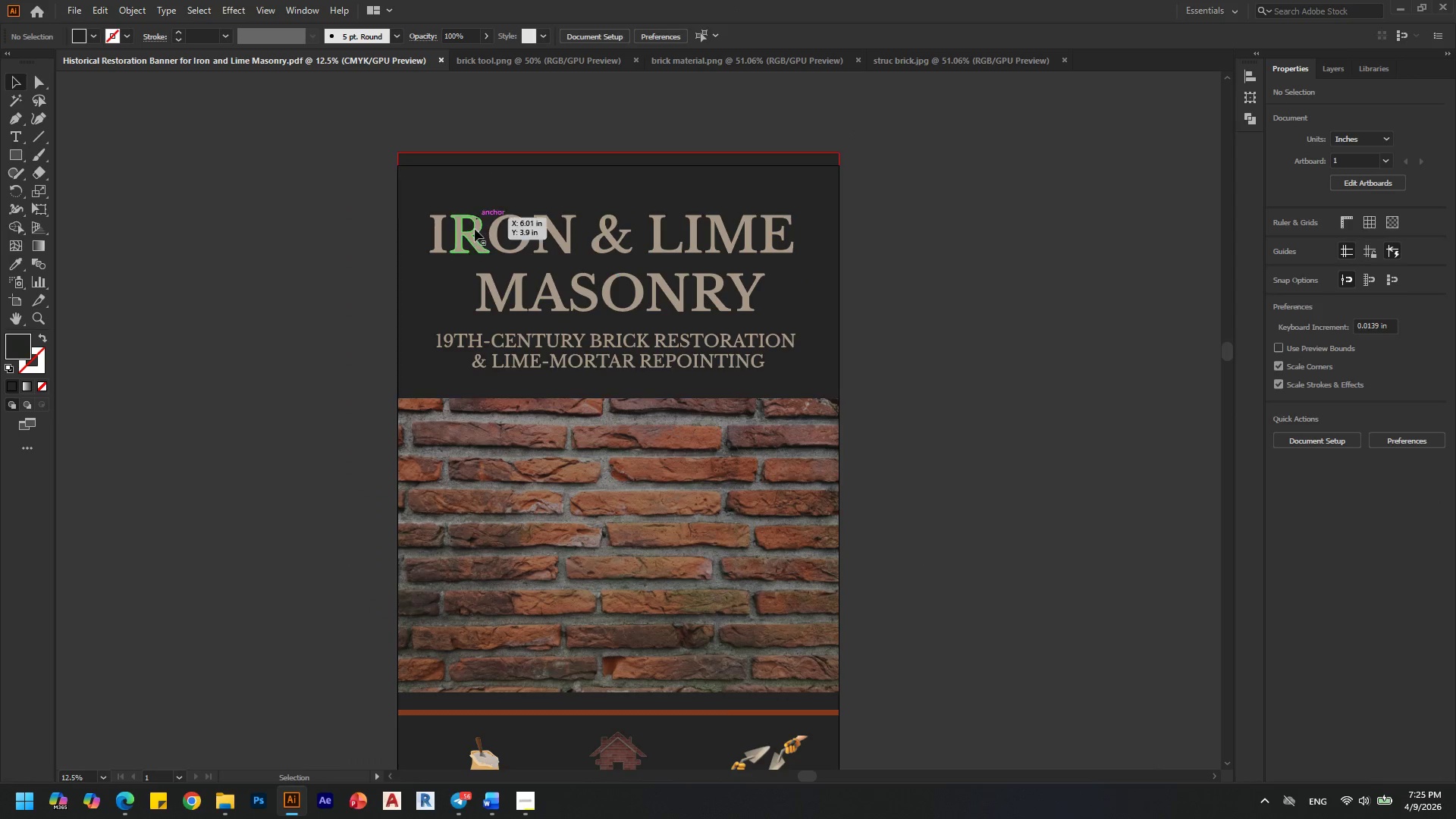 
scroll: coordinate [554, 106], scroll_direction: none, amount: 0.0
 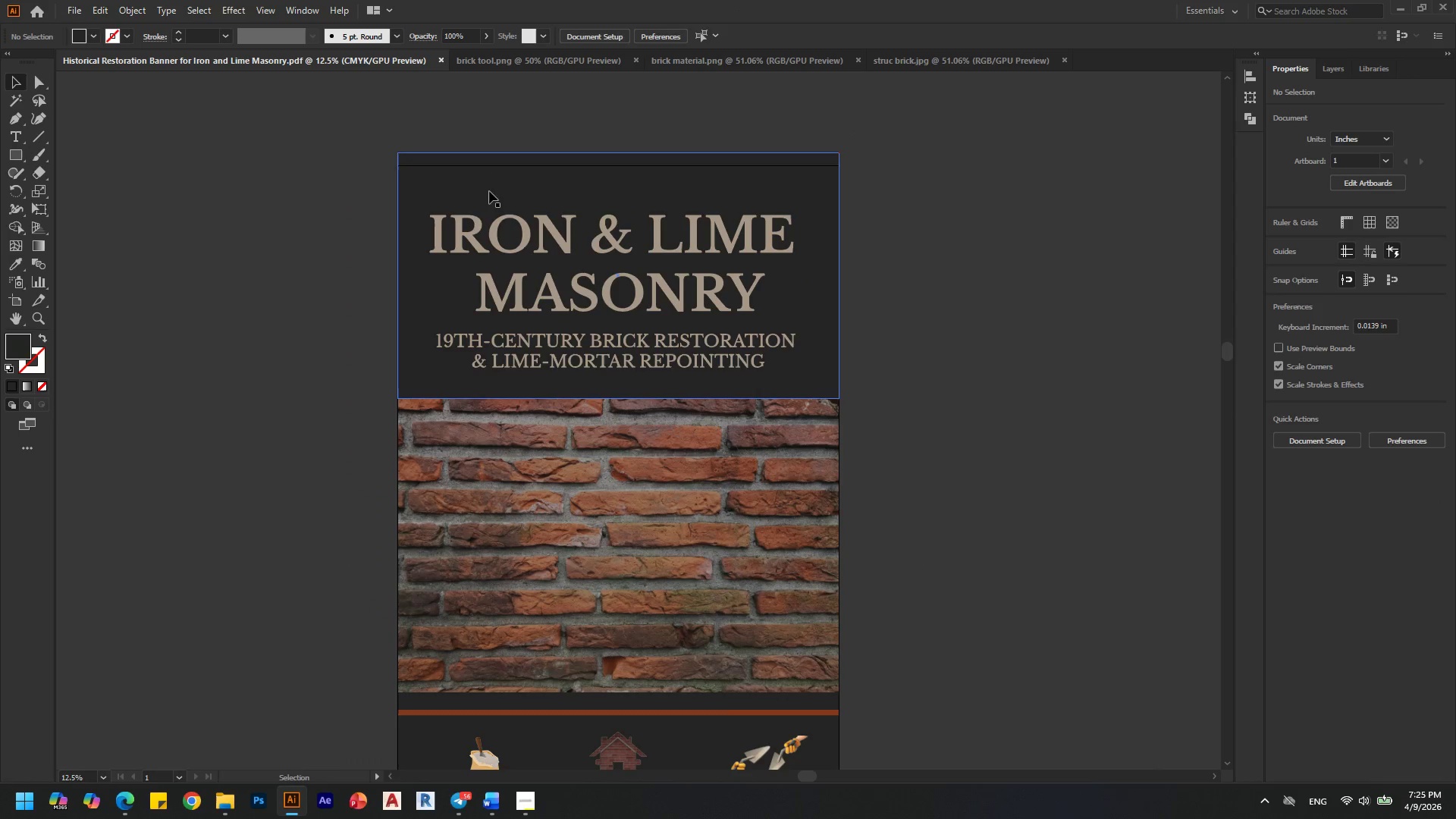 
scroll: coordinate [475, 230], scroll_direction: down, amount: 1.0
 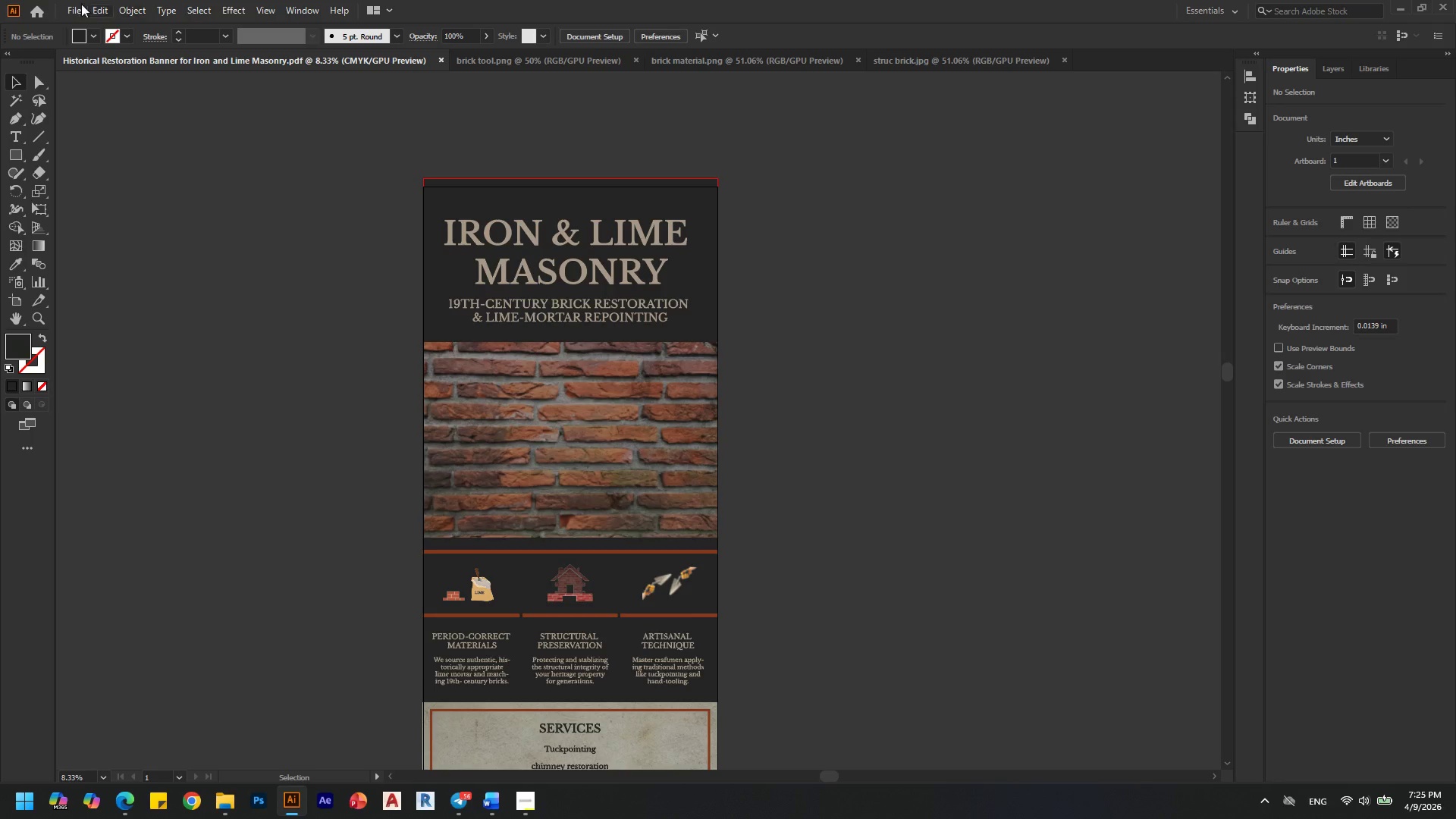 
left_click([75, 9])
 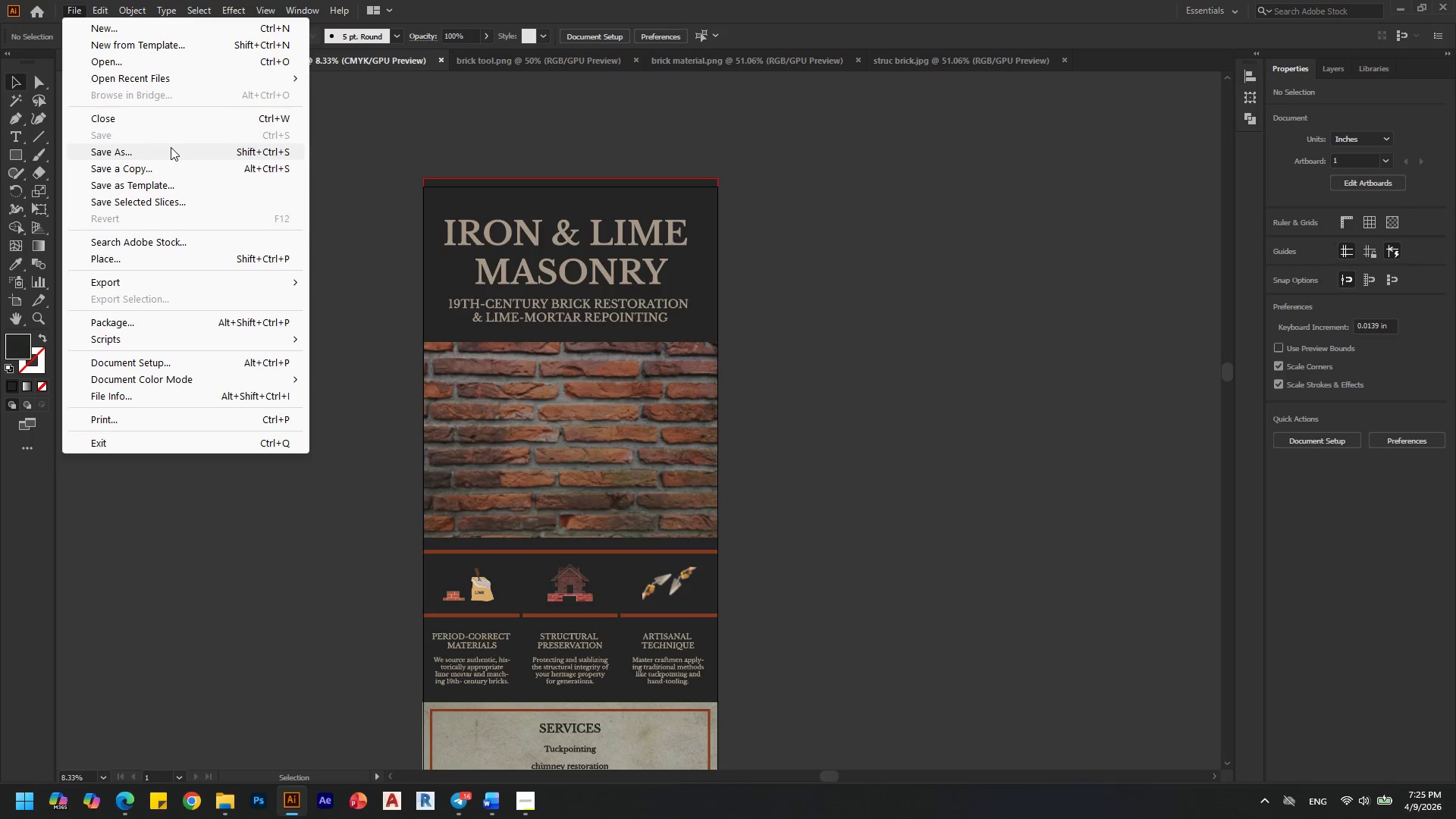 
left_click([168, 149])
 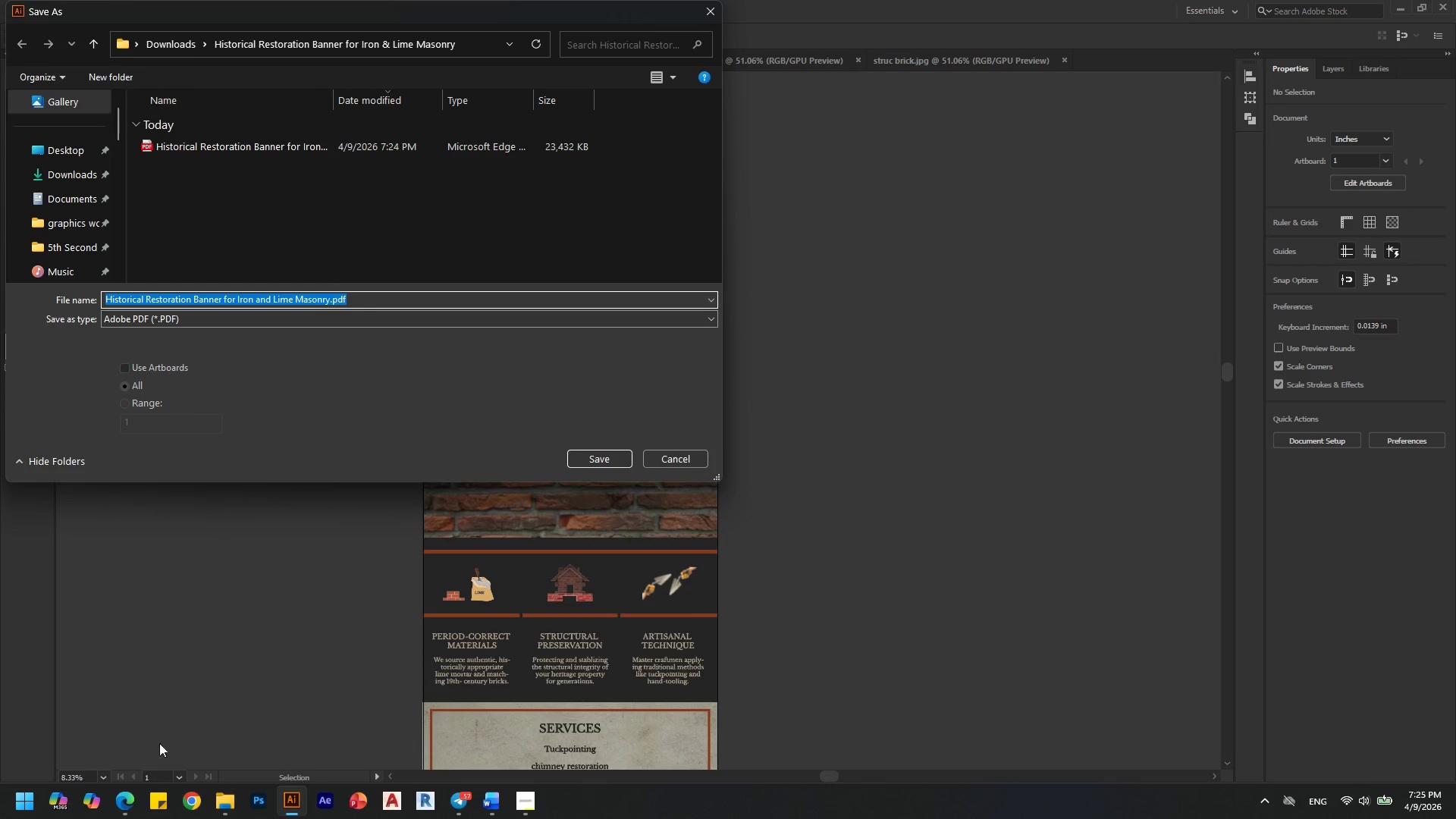 
left_click([136, 803])
 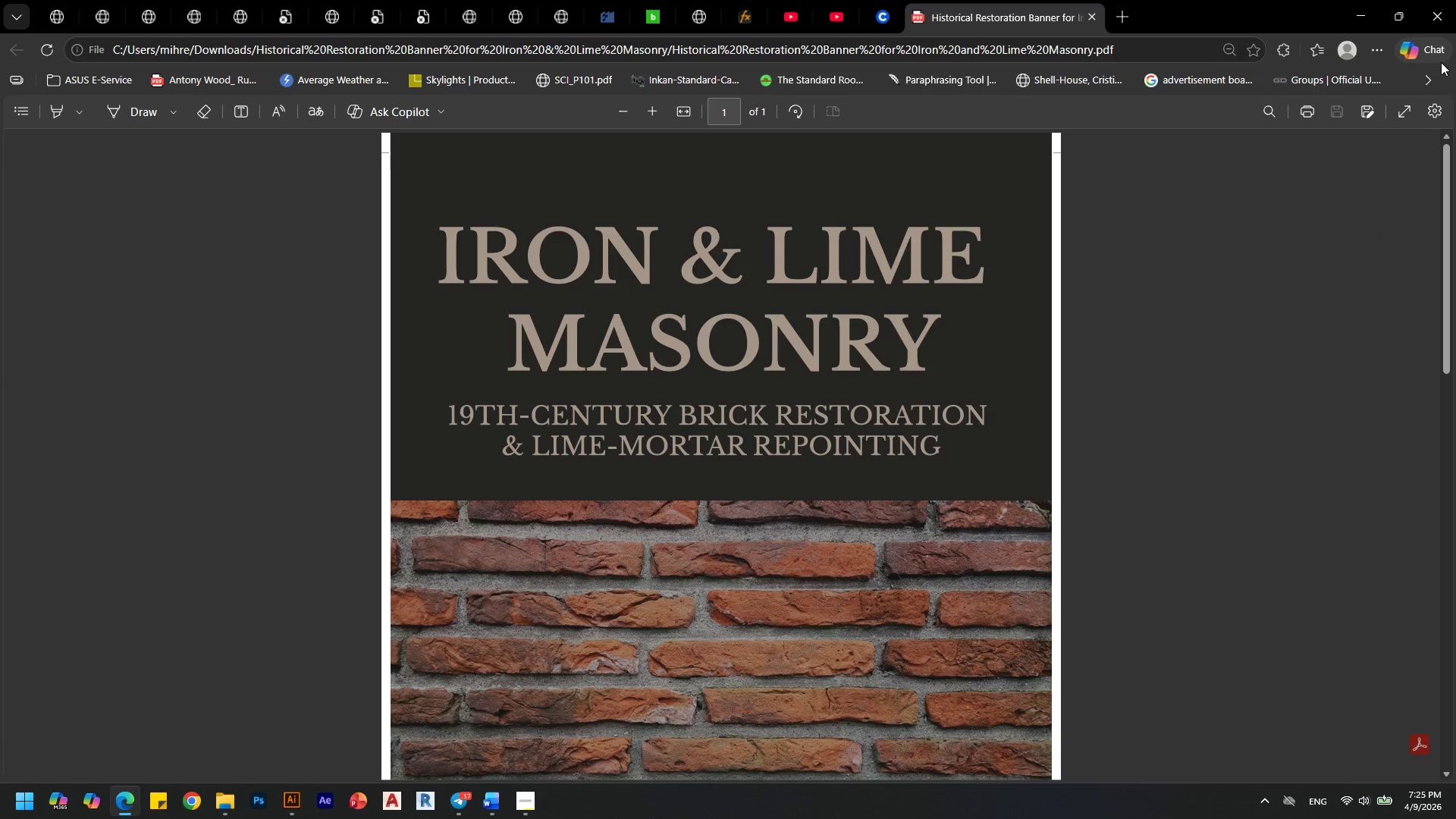 
left_click([1425, 22])
 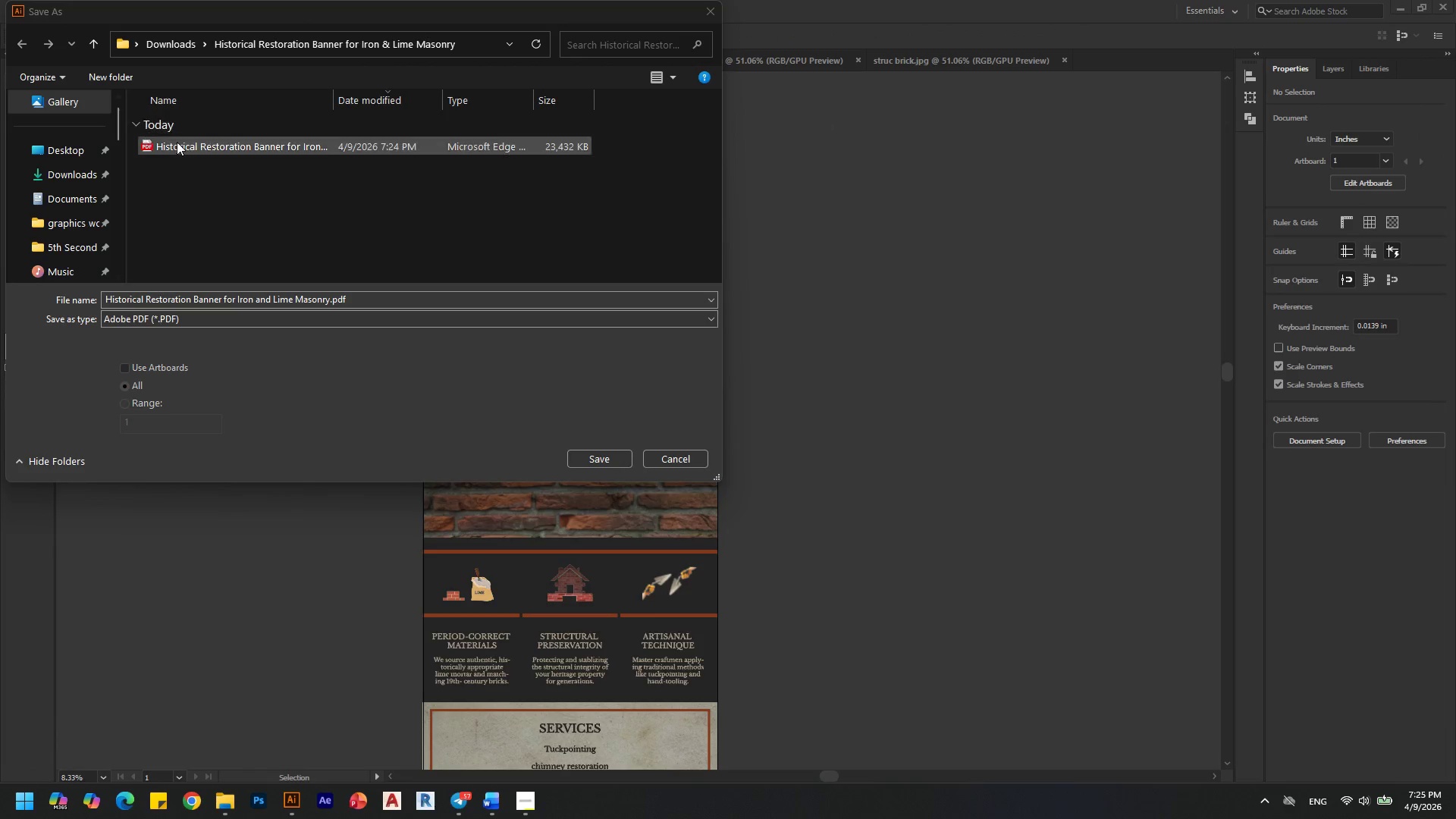 
left_click([199, 144])
 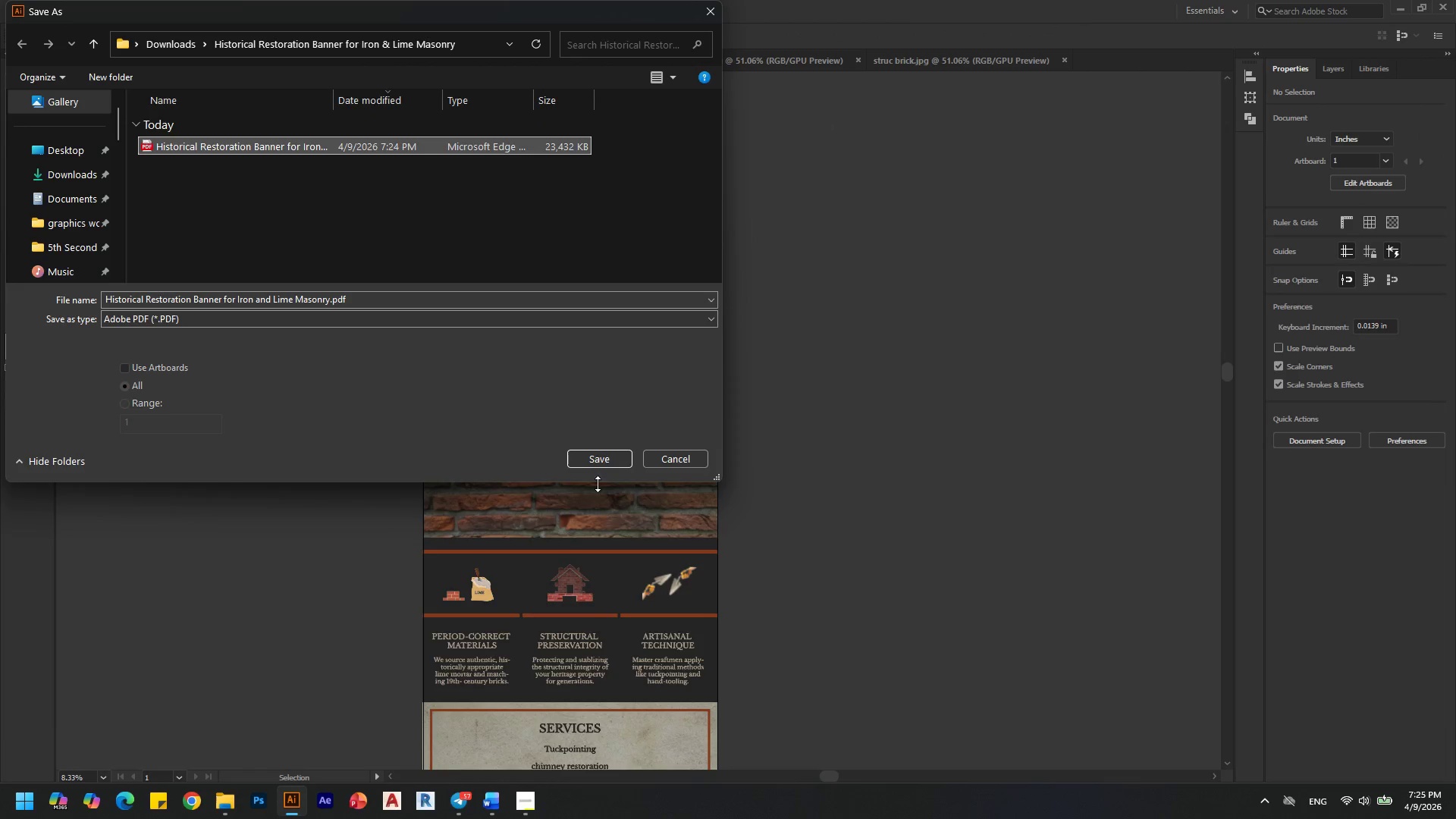 
left_click([605, 458])
 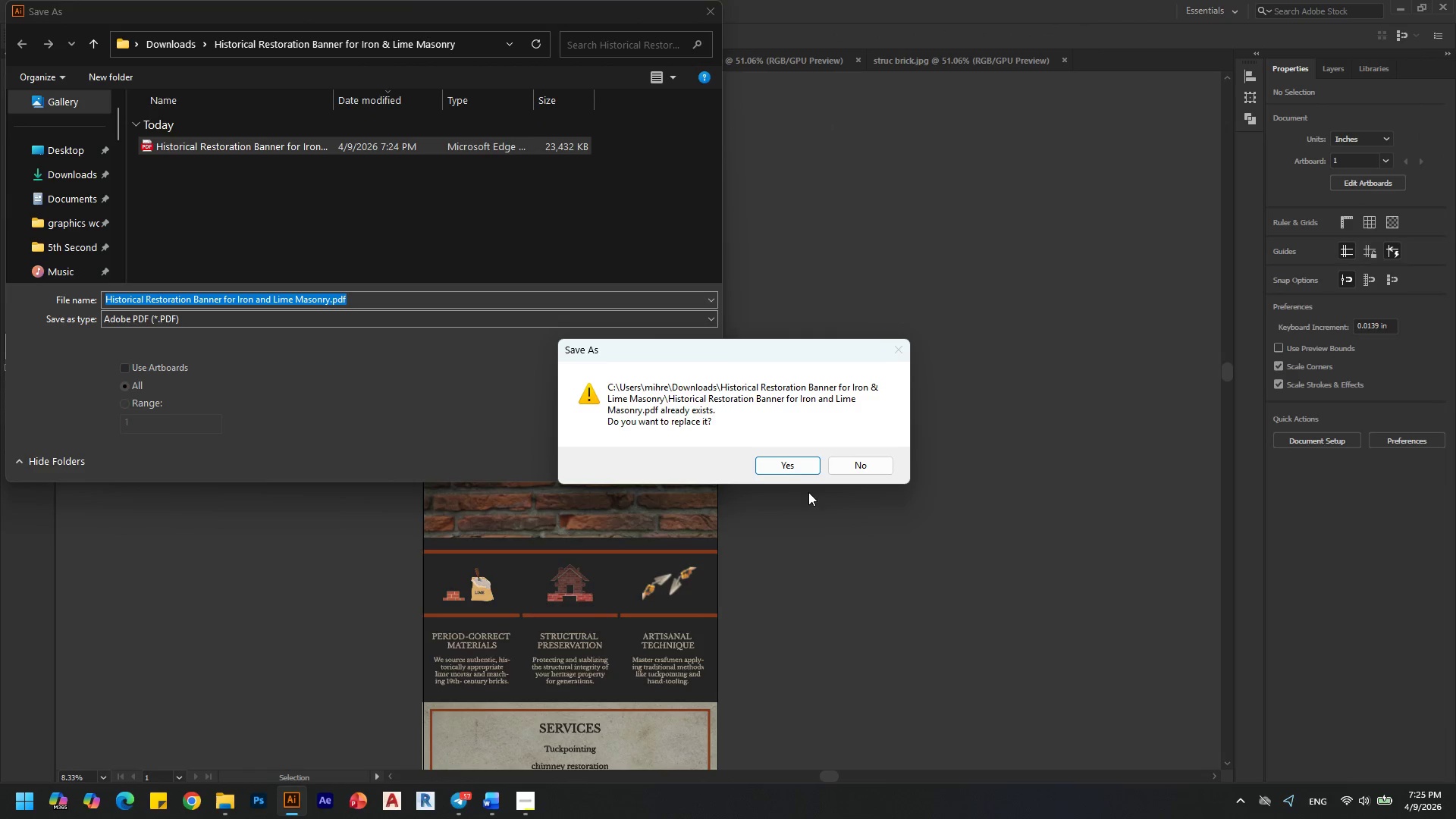 
left_click([793, 467])
 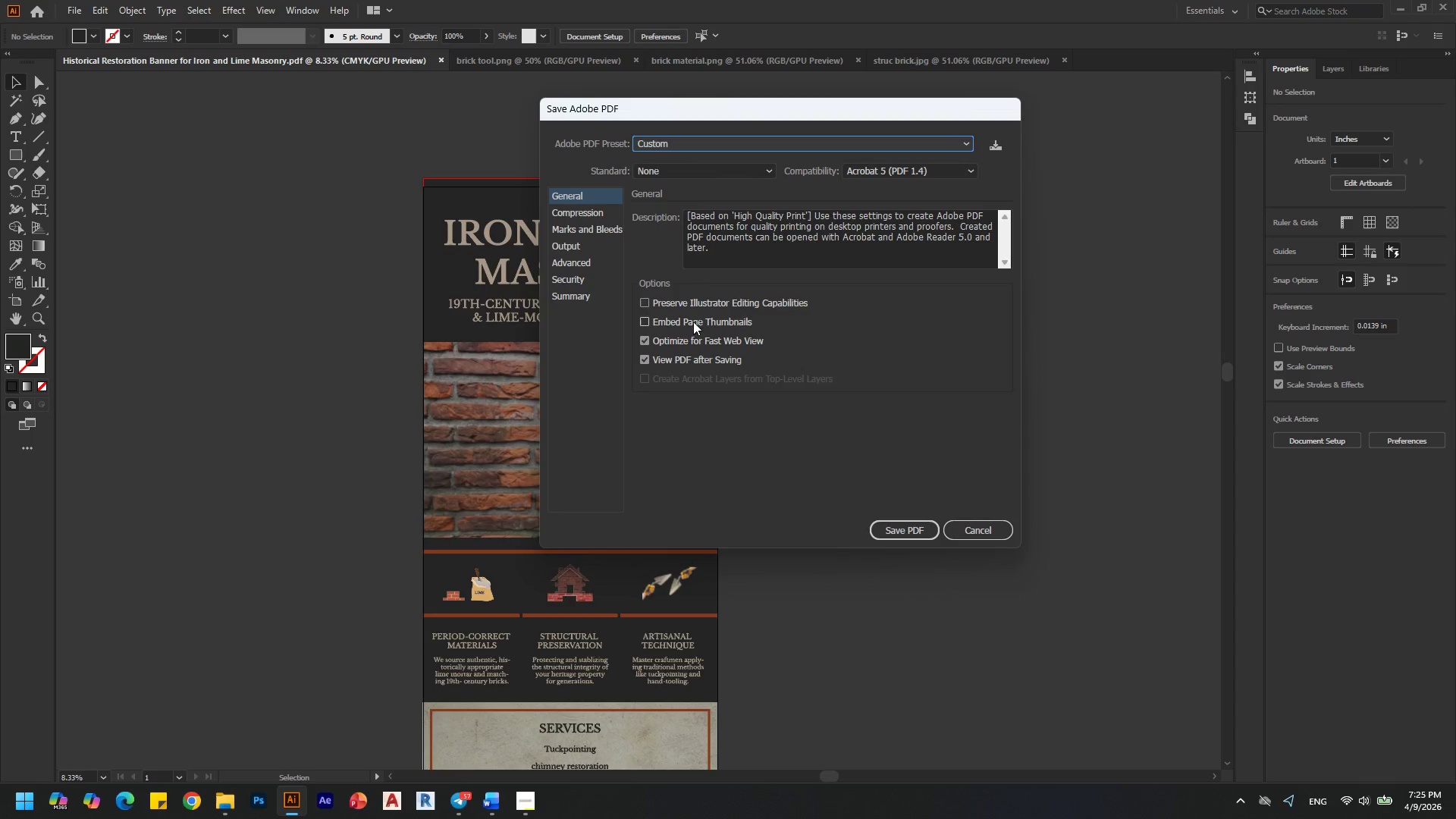 
left_click([770, 139])
 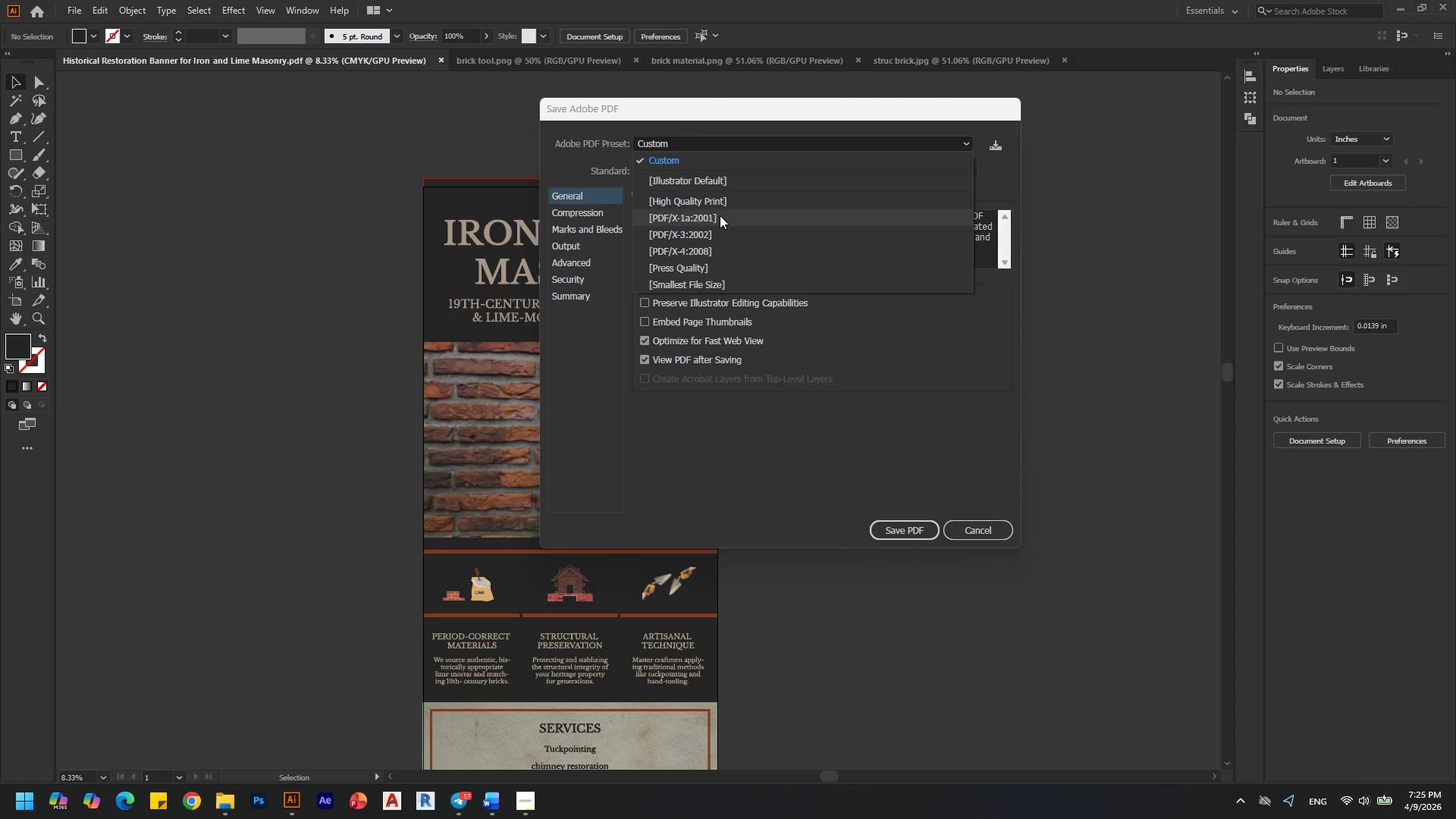 
left_click([718, 218])
 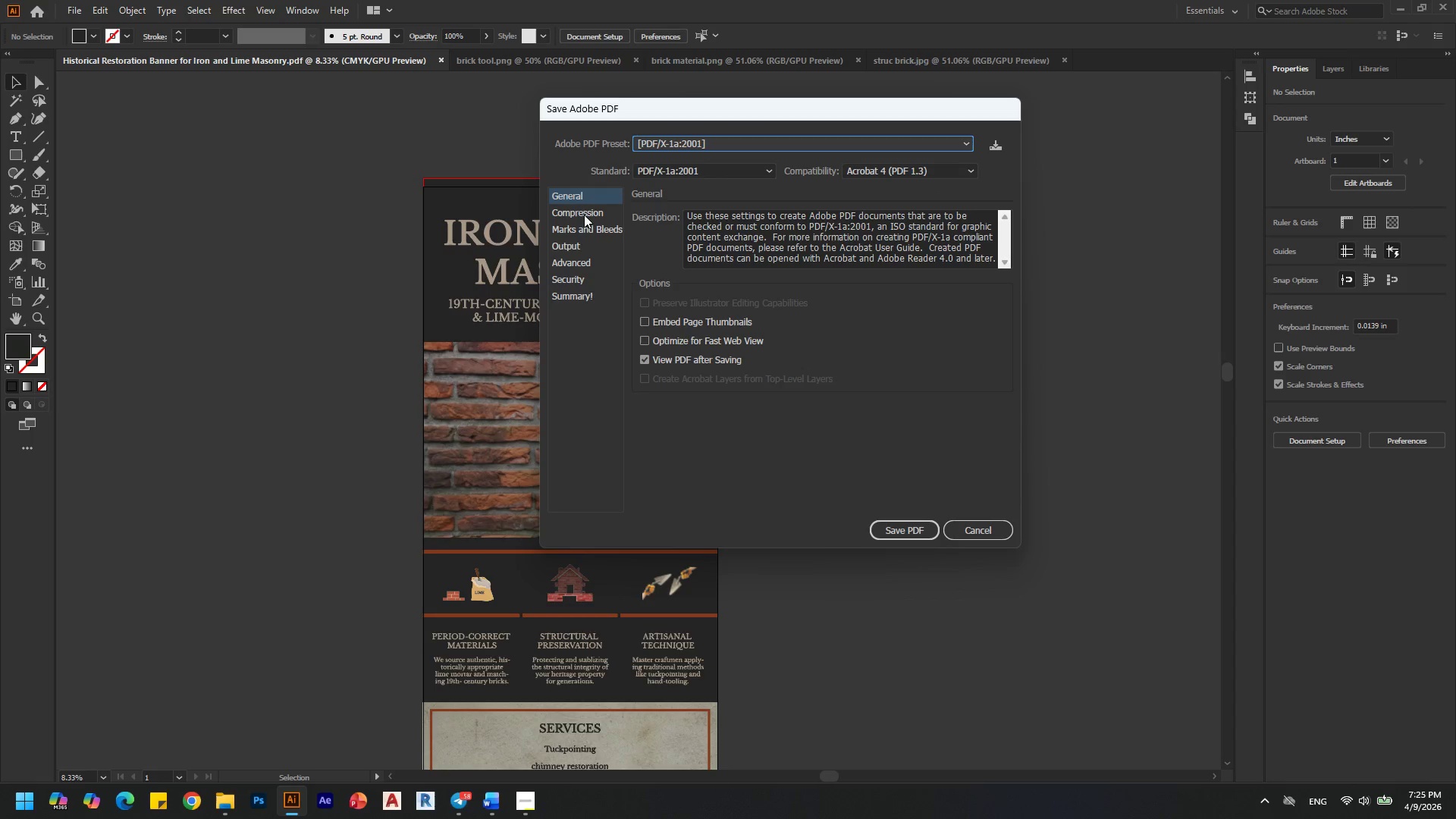 
left_click([585, 232])
 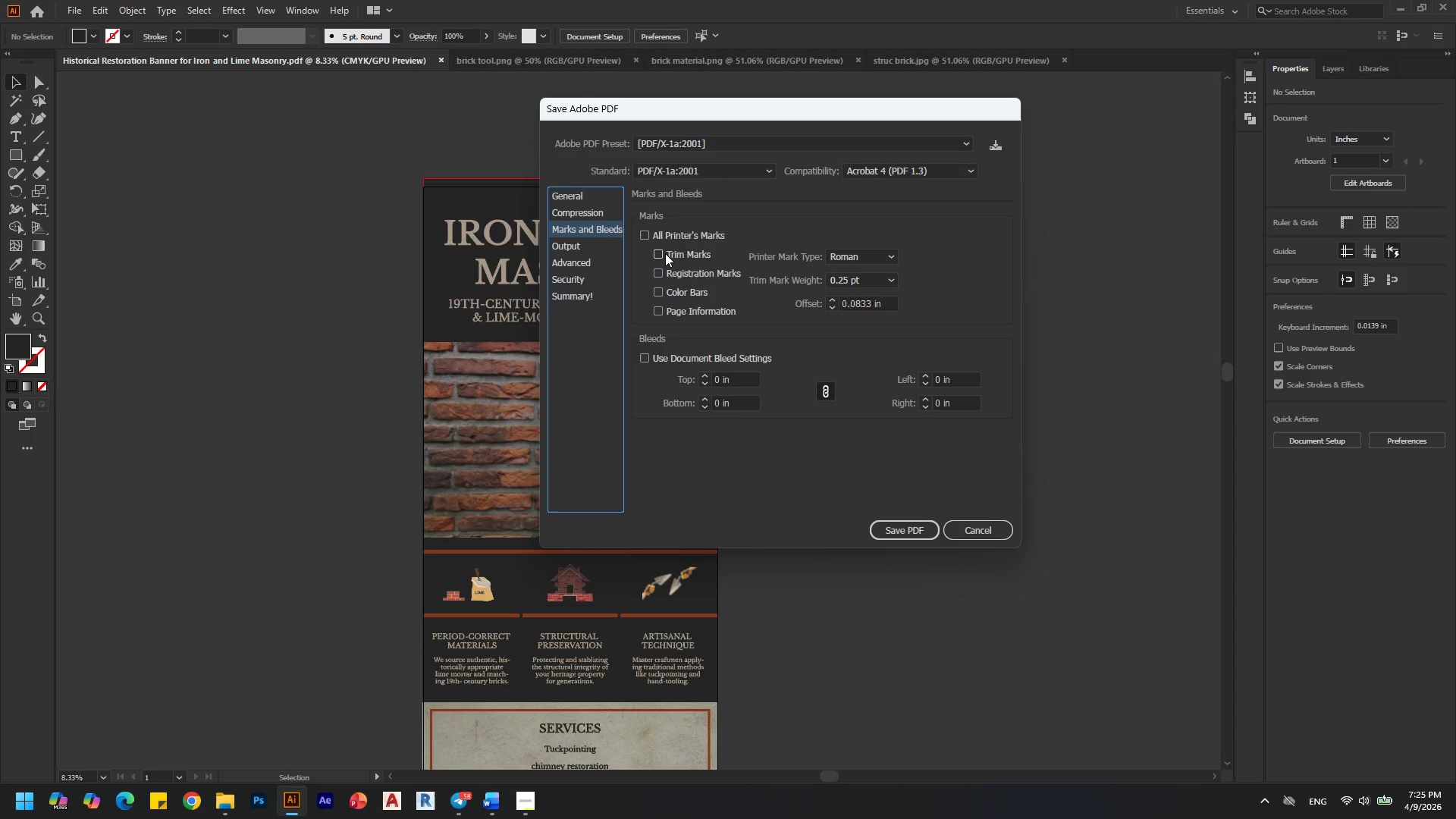 
left_click([662, 253])
 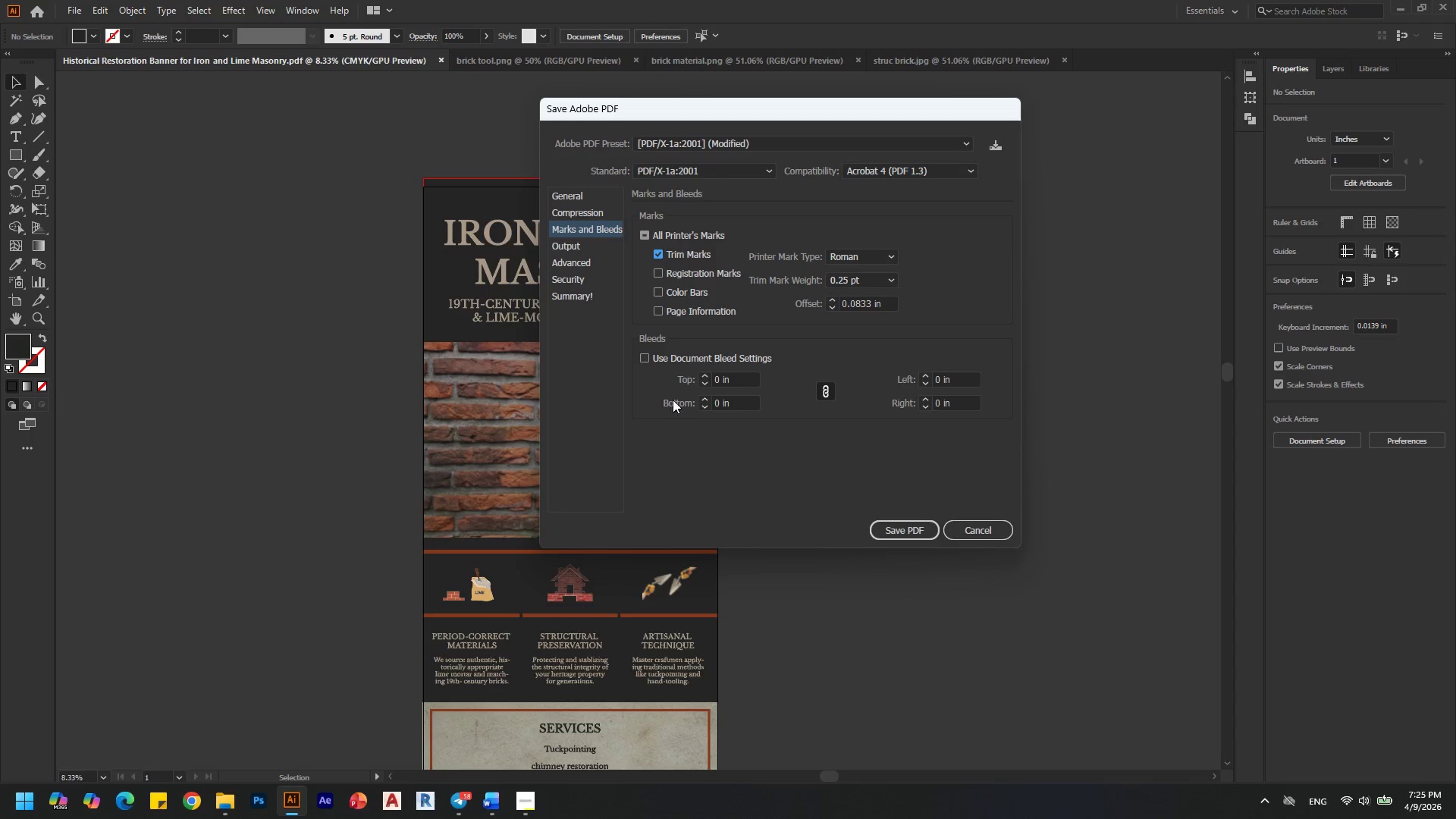 
left_click([656, 358])
 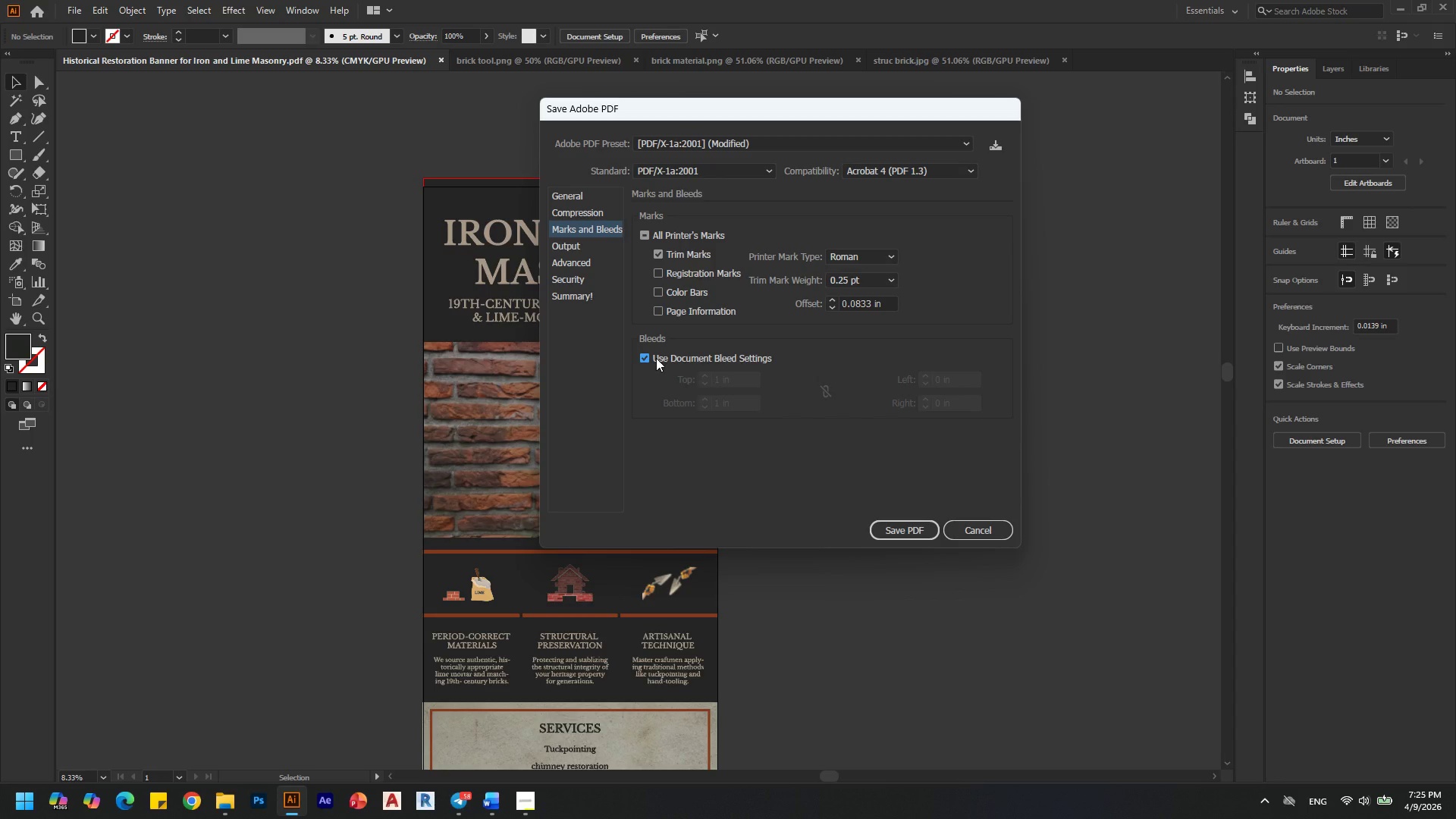 
wait(8.53)
 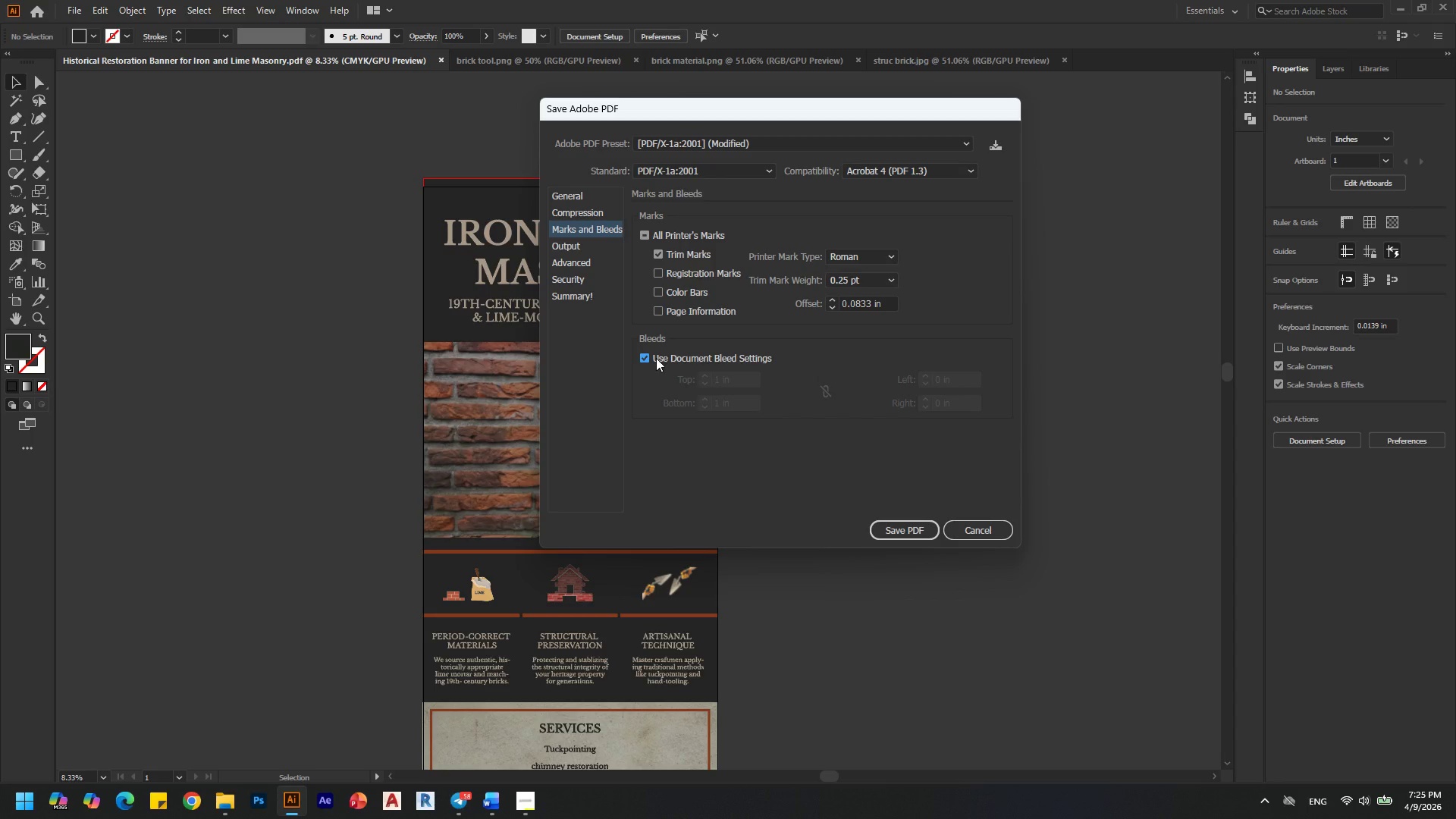 
left_click([913, 532])
 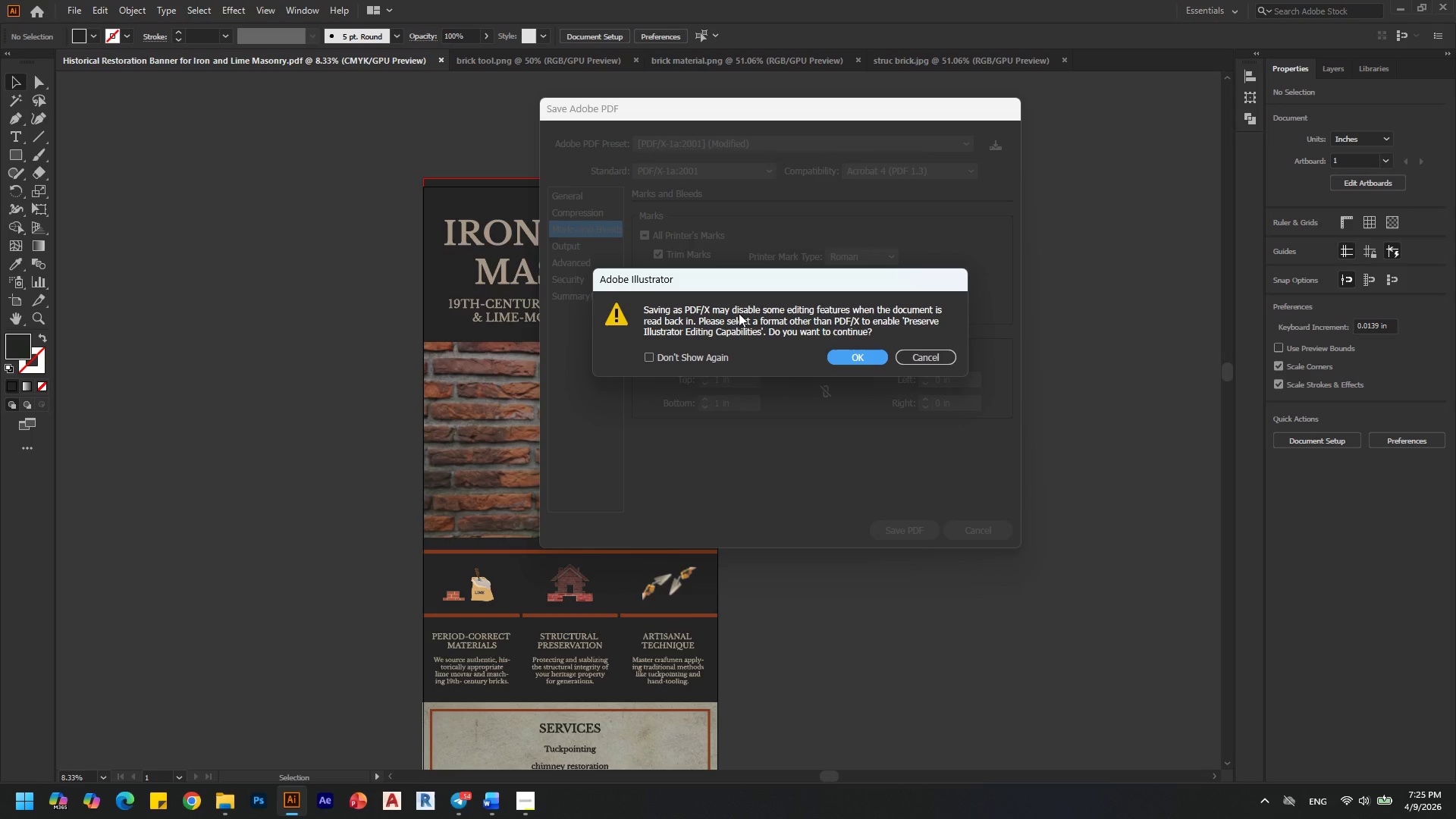 
wait(16.14)
 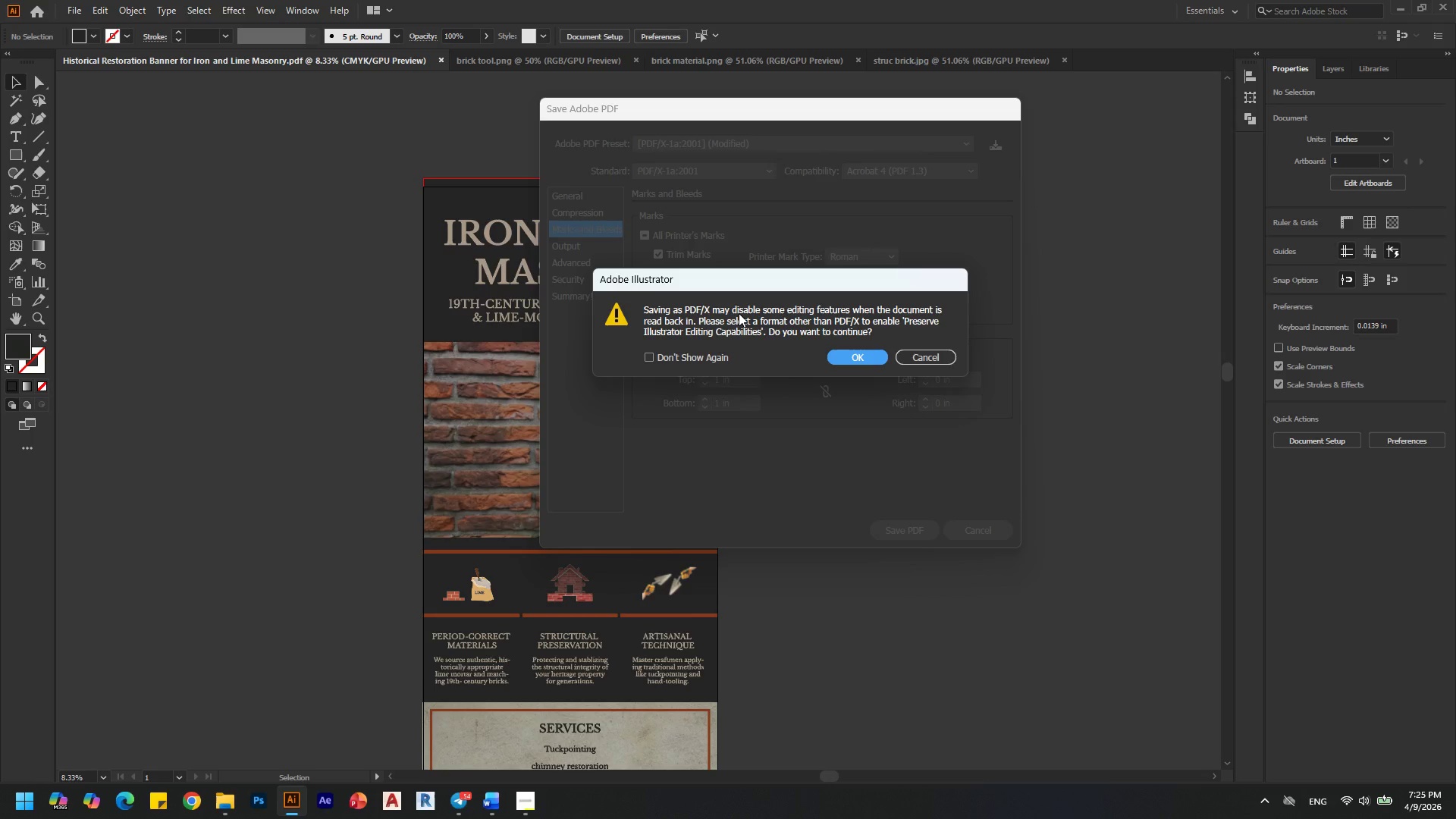 
left_click([851, 348])
 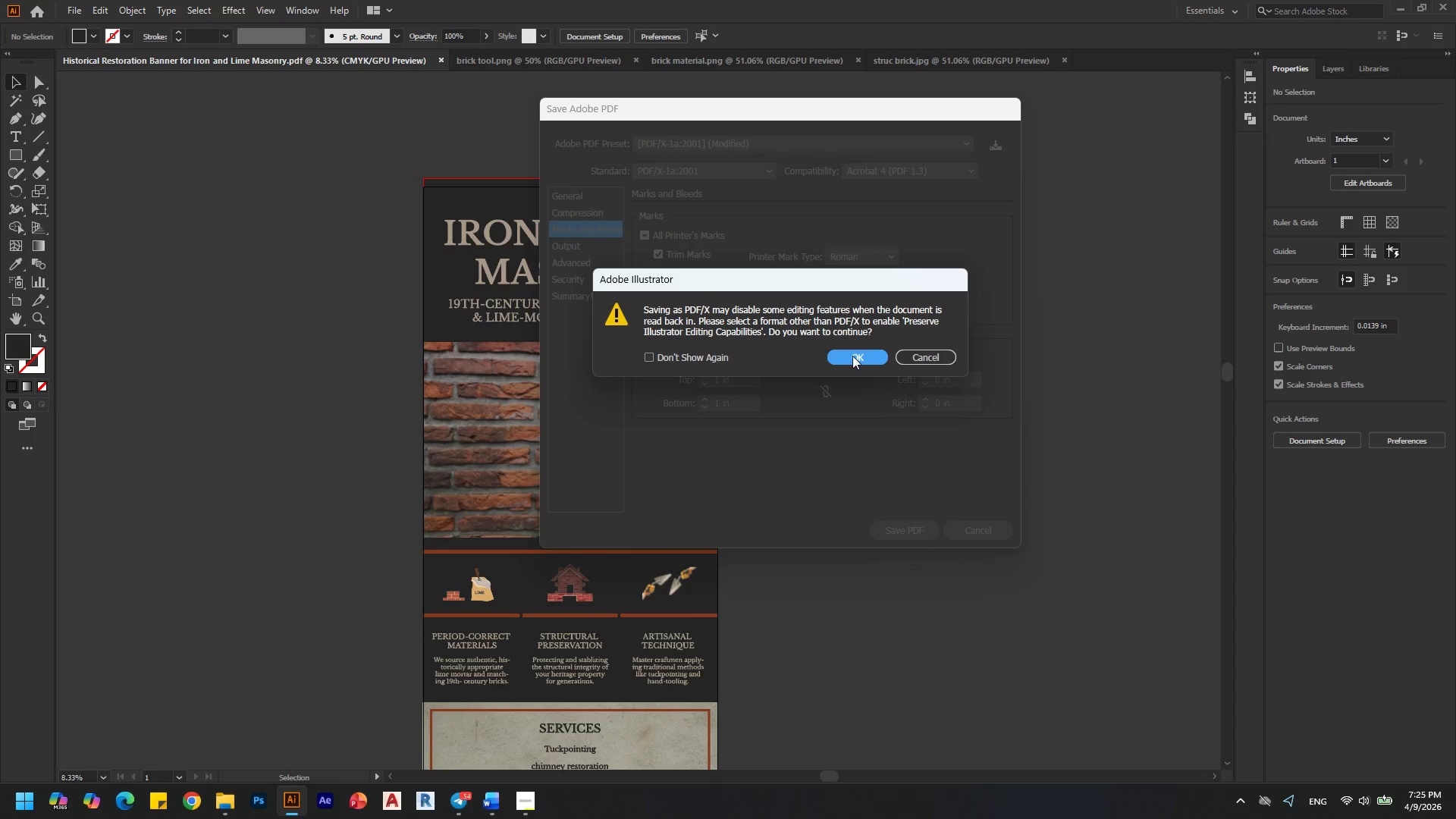 
left_click([852, 356])
 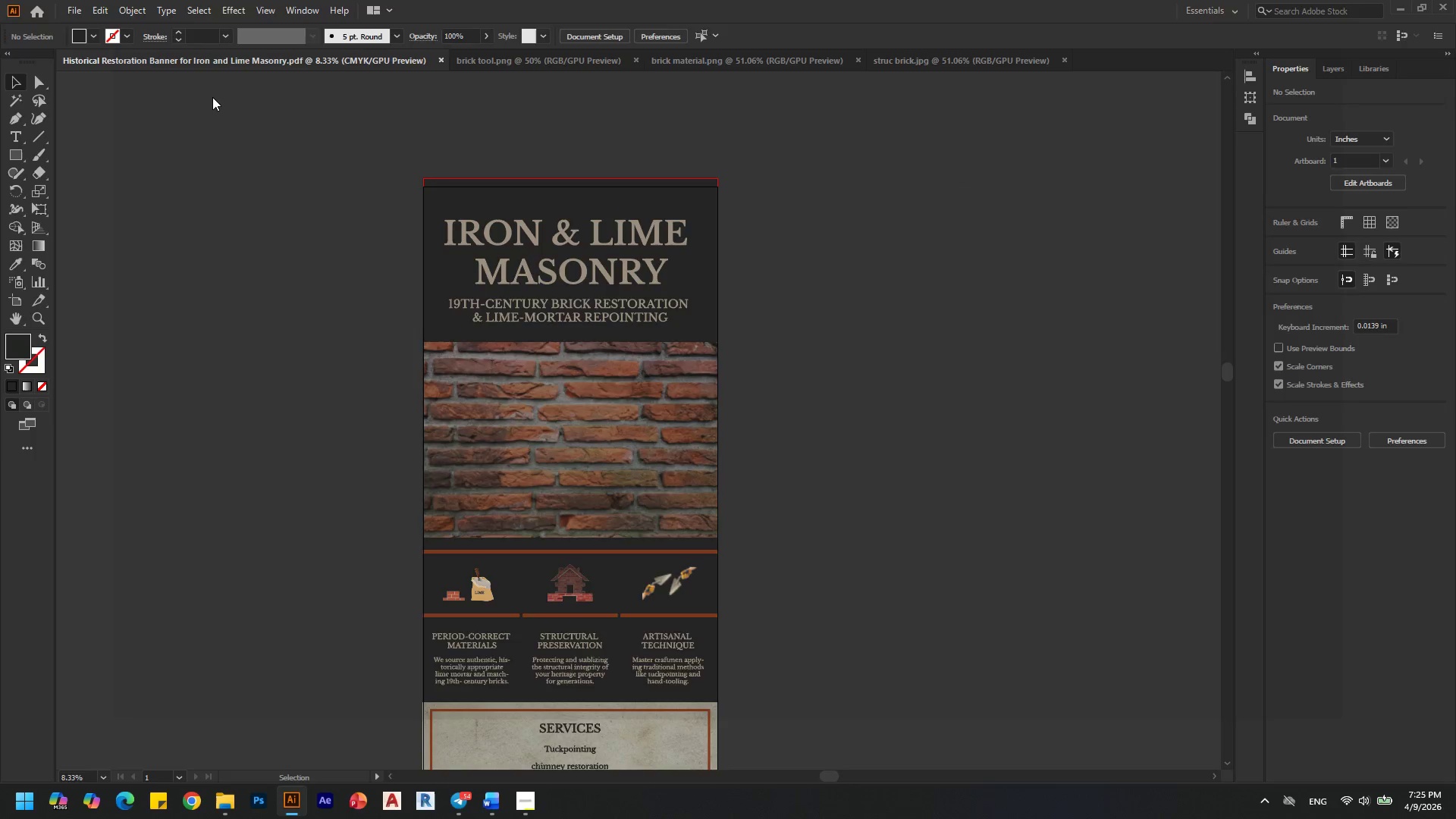 
wait(5.02)
 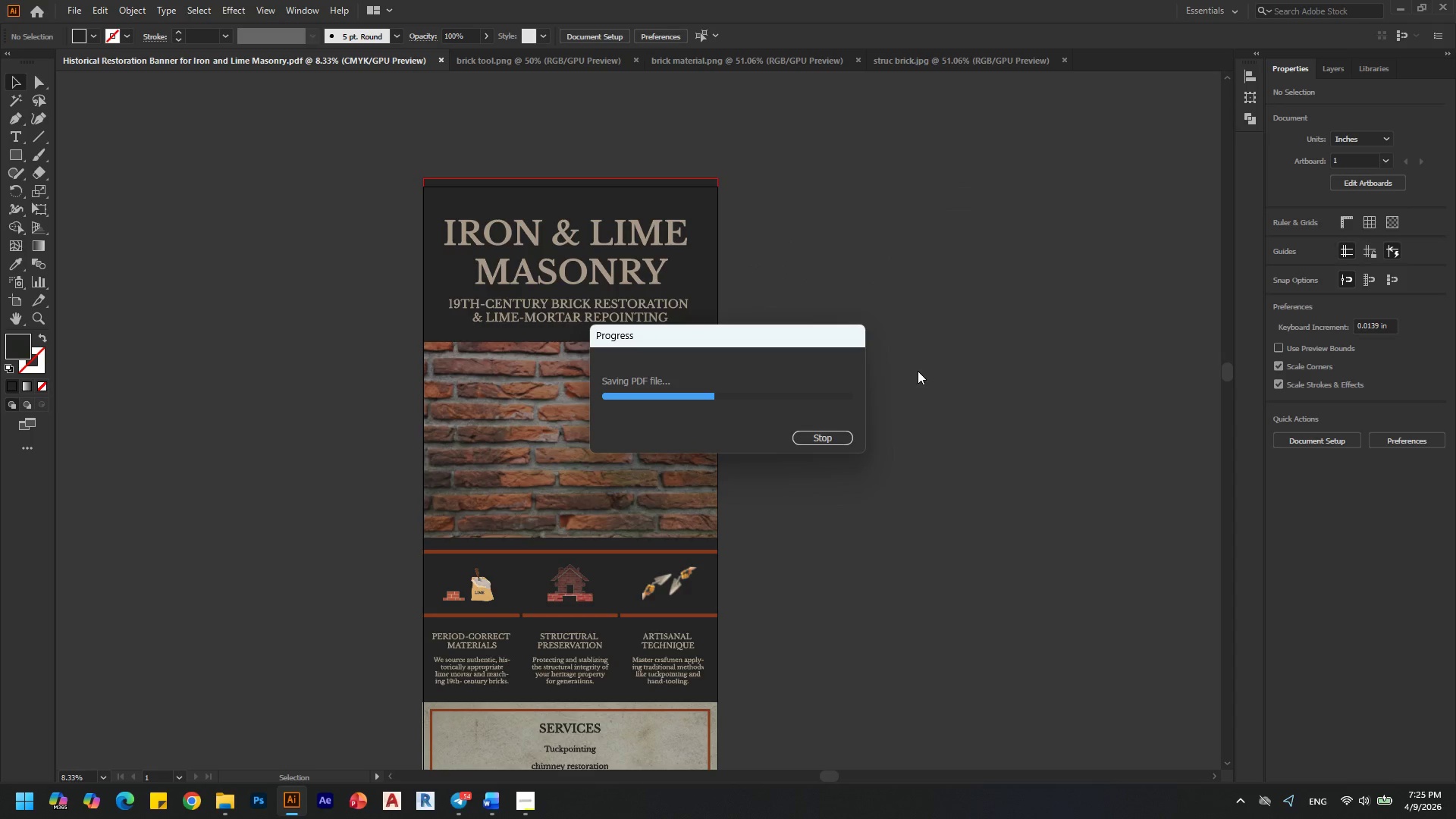 
scroll: coordinate [582, 275], scroll_direction: down, amount: 8.0
 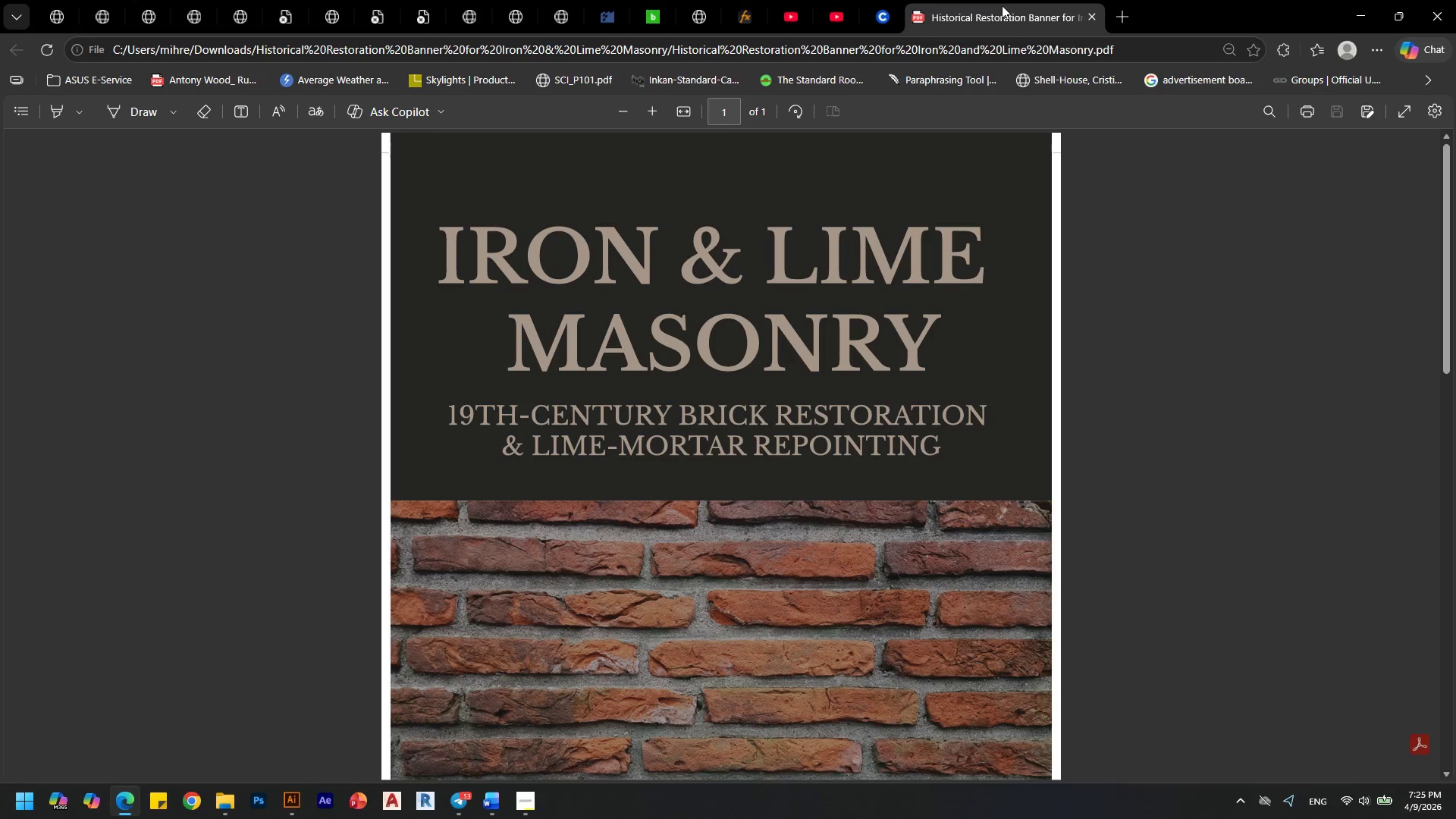 
wait(6.37)
 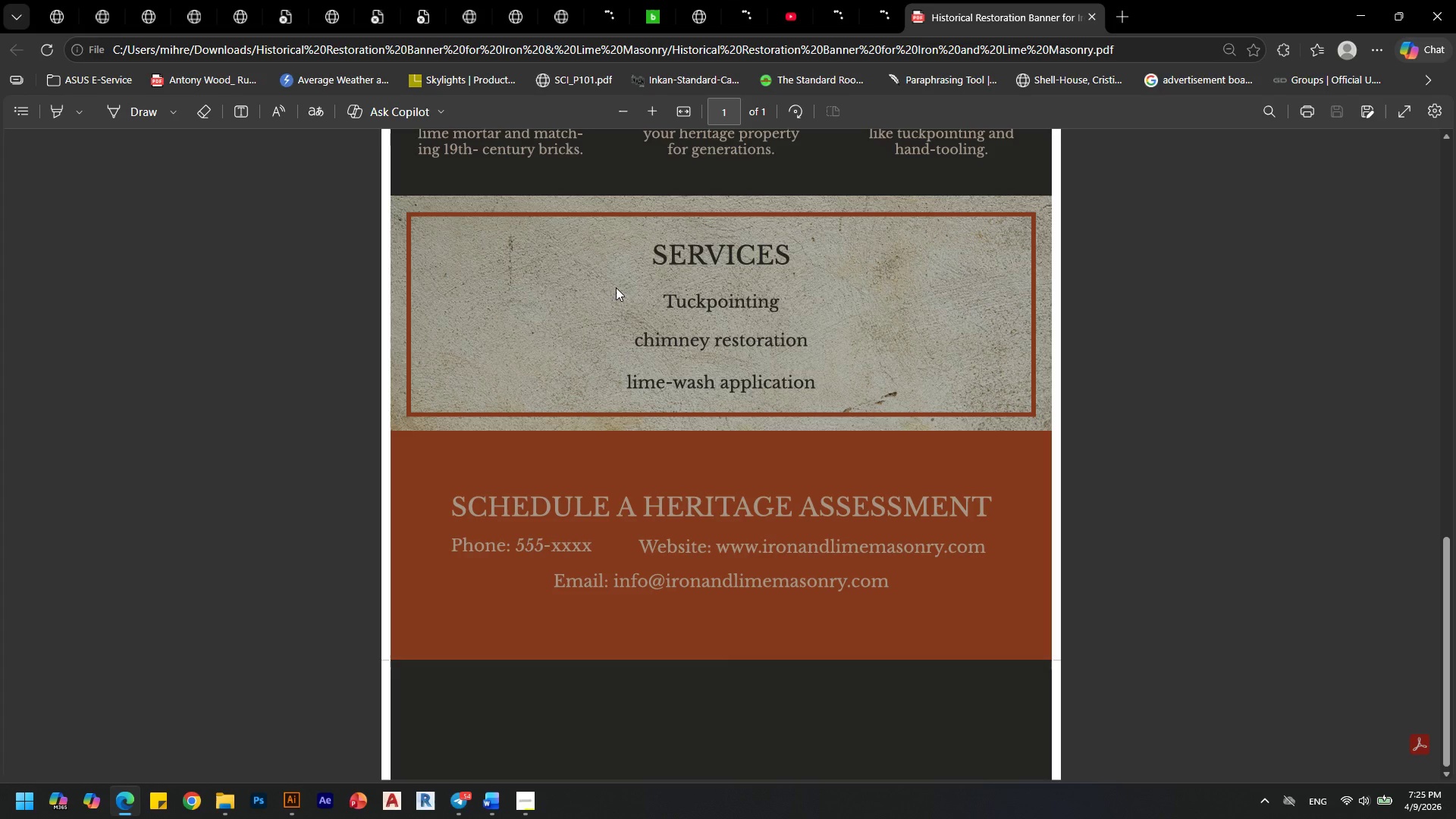 
left_click([1355, 10])
 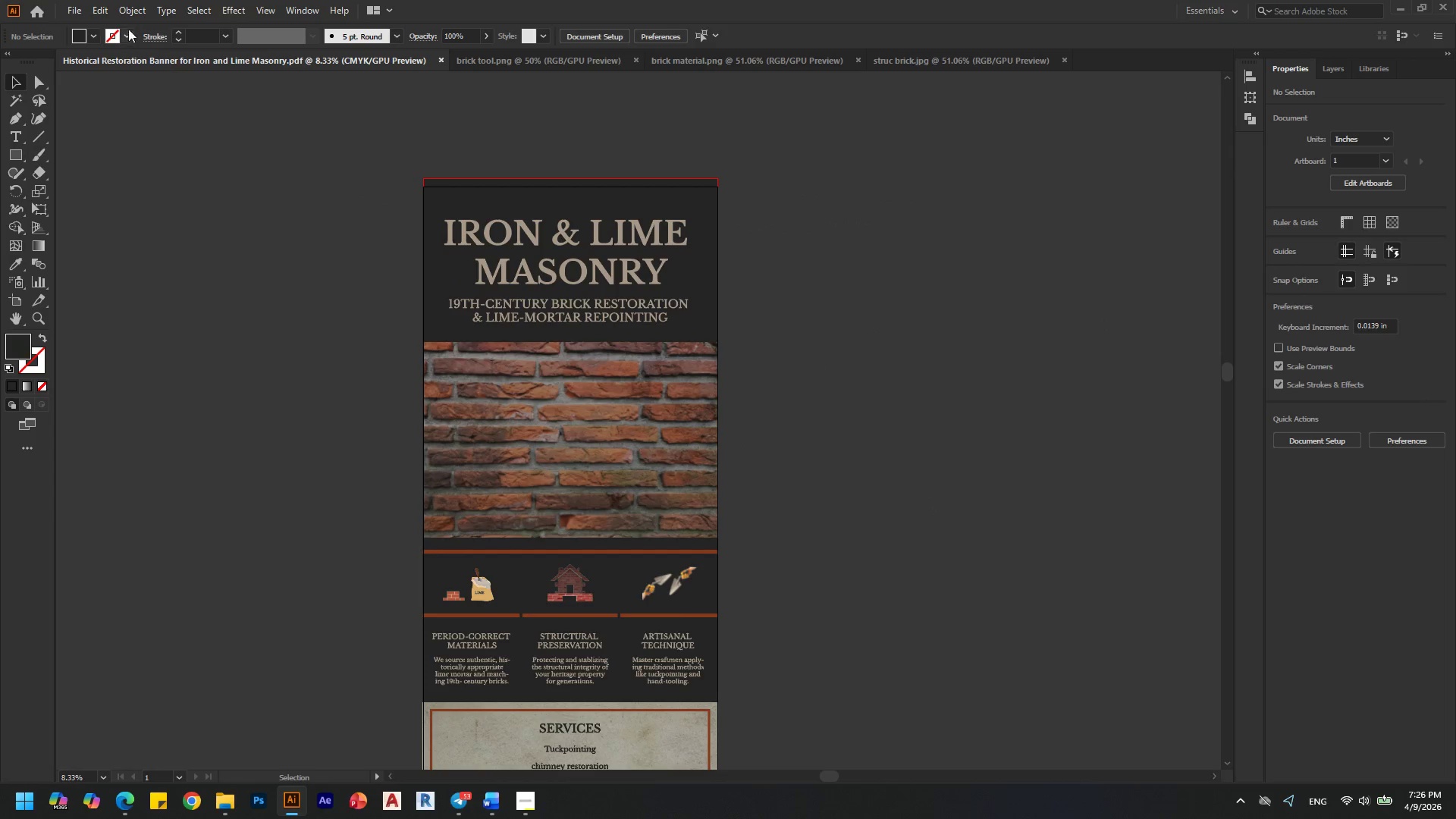 
left_click([73, 5])
 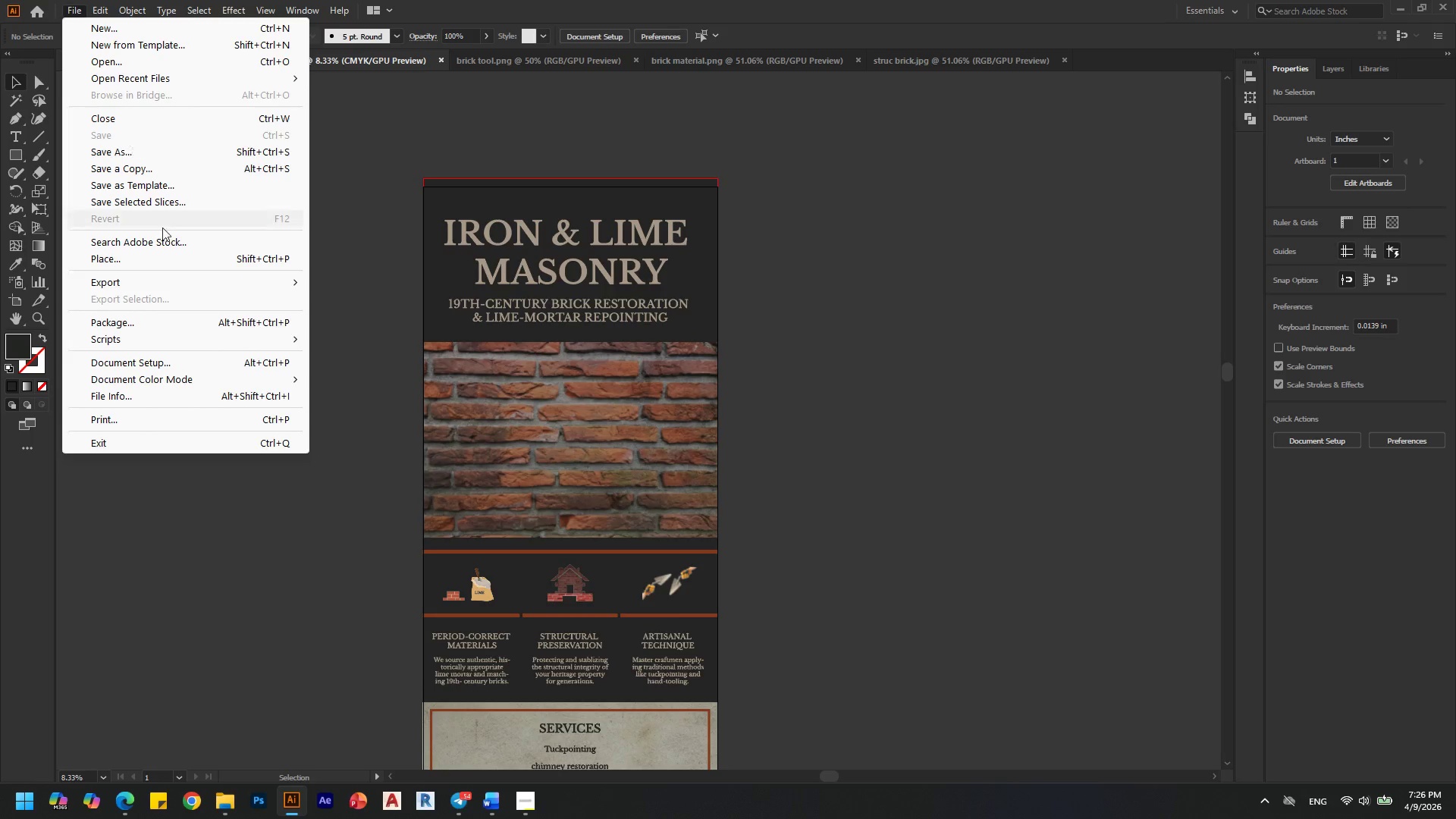 
wait(7.64)
 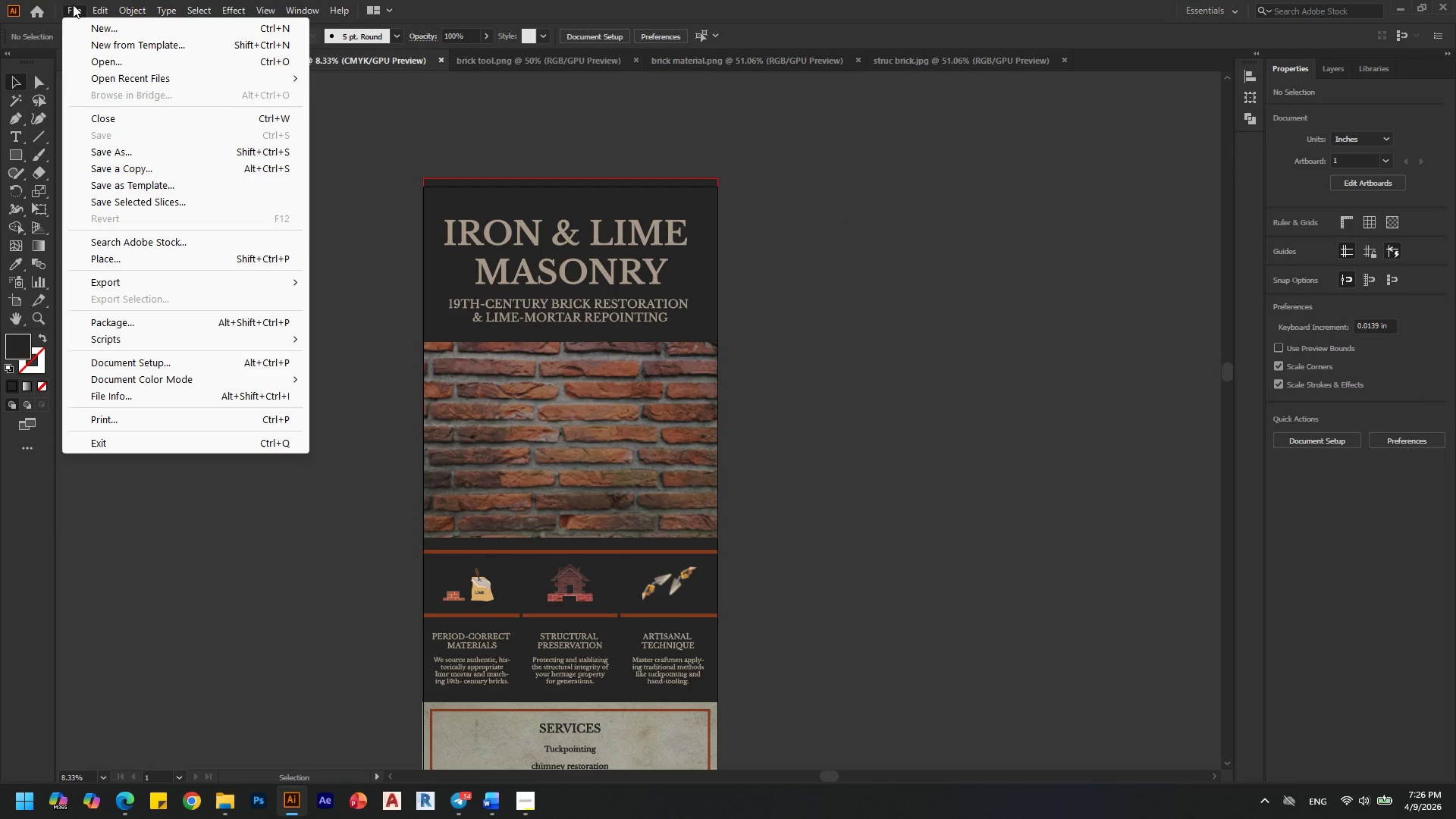 
left_click([886, 223])
 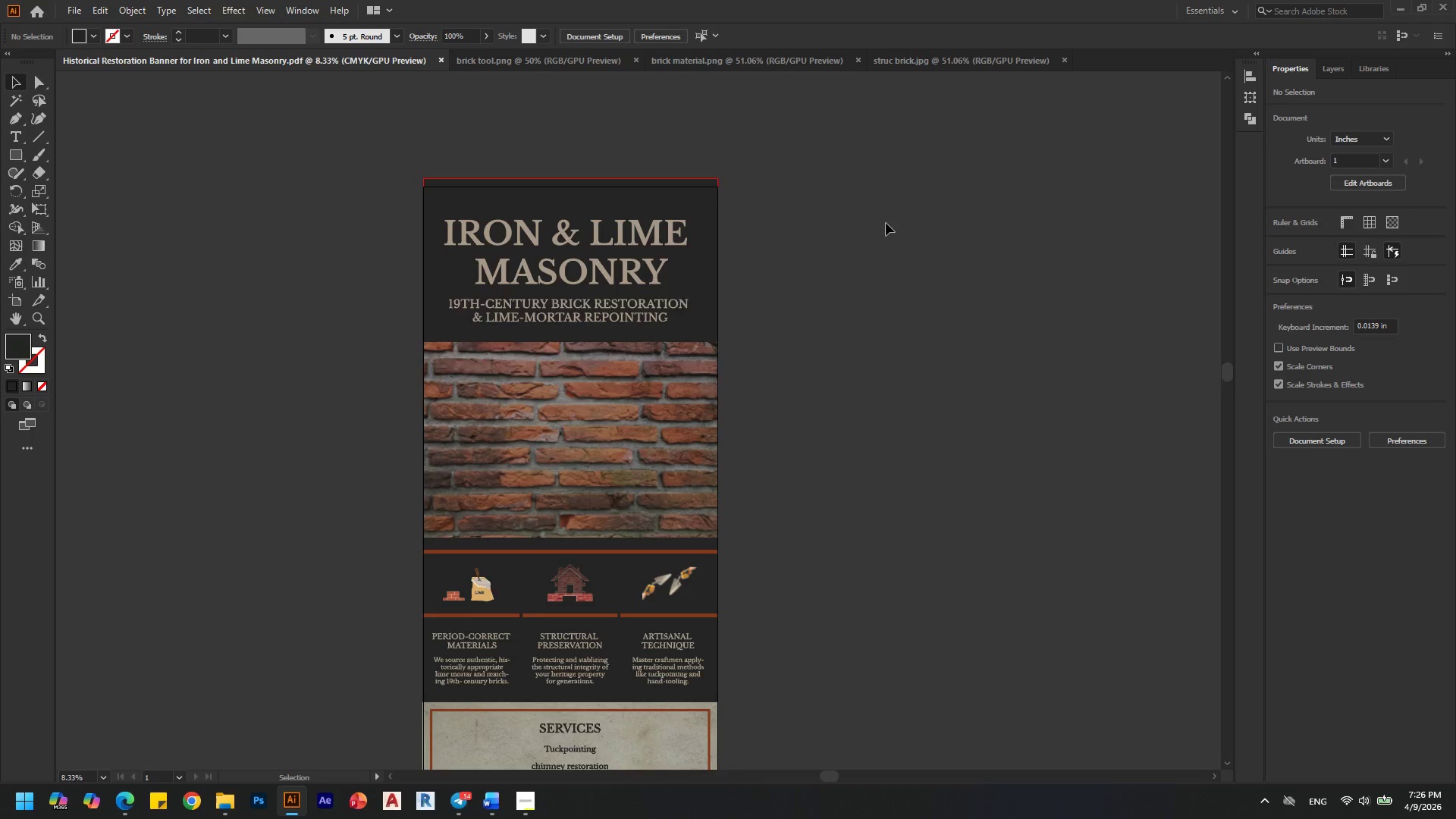 
scroll: coordinate [881, 232], scroll_direction: none, amount: 0.0
 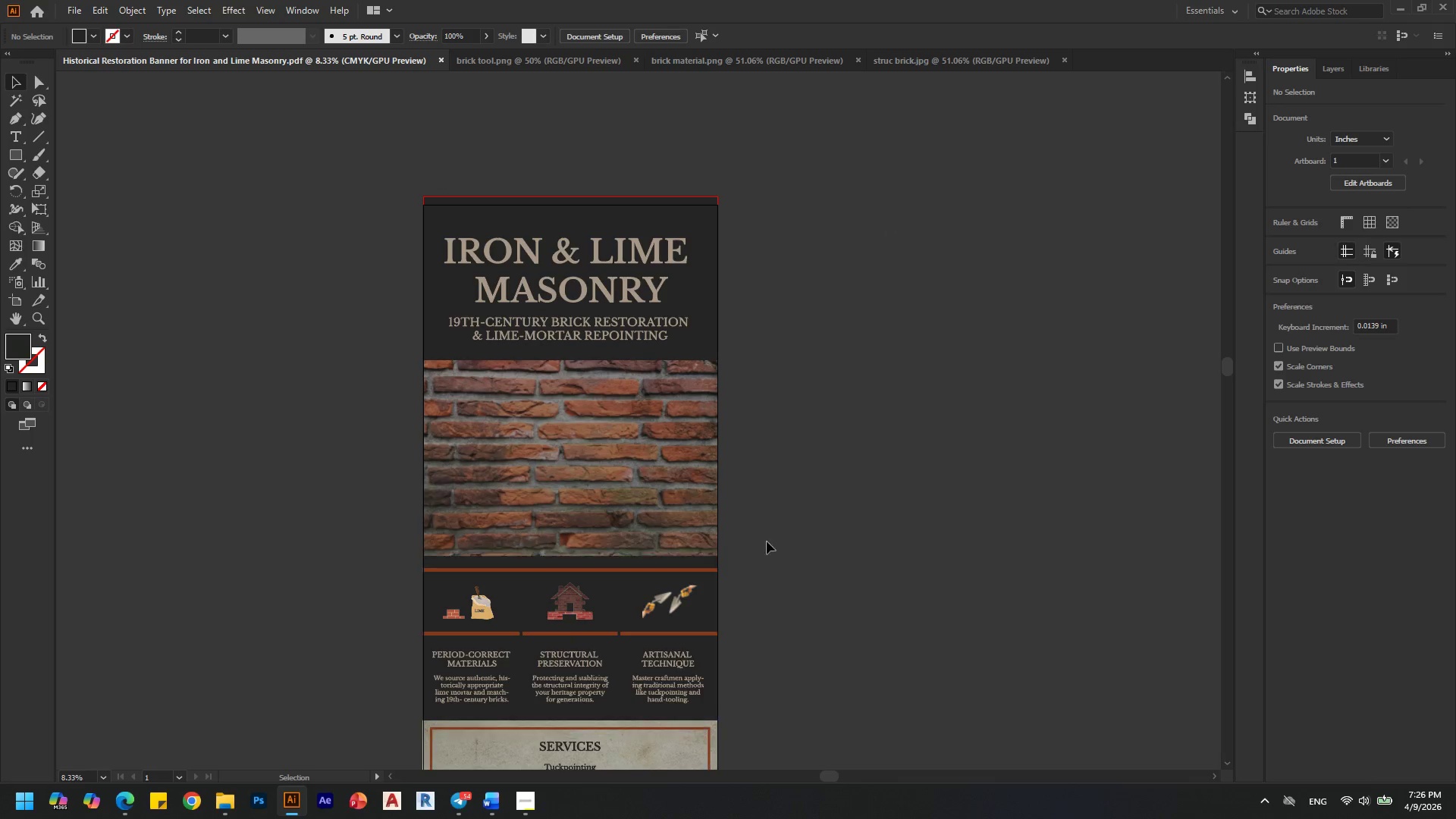 